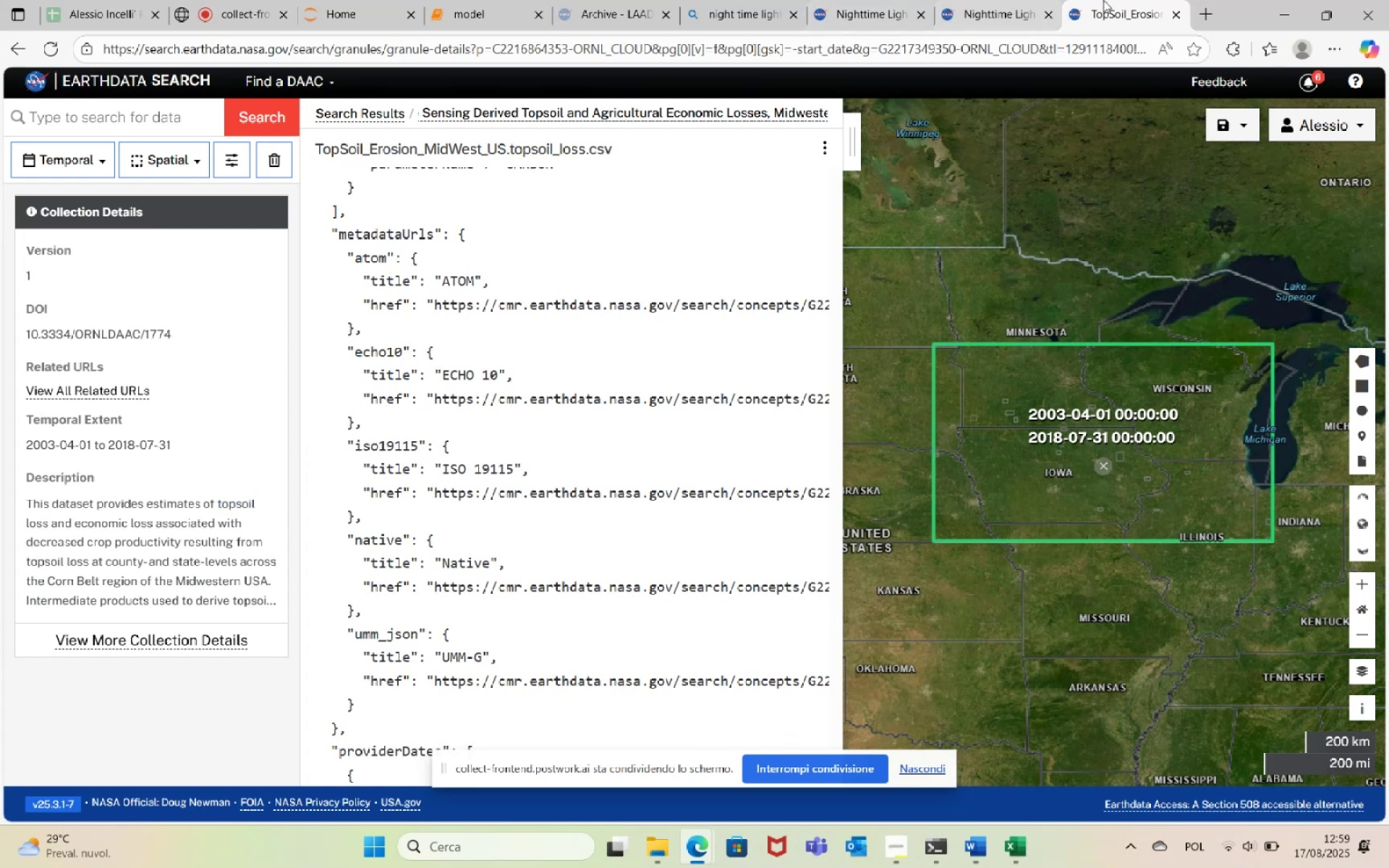 
left_click([1206, 12])
 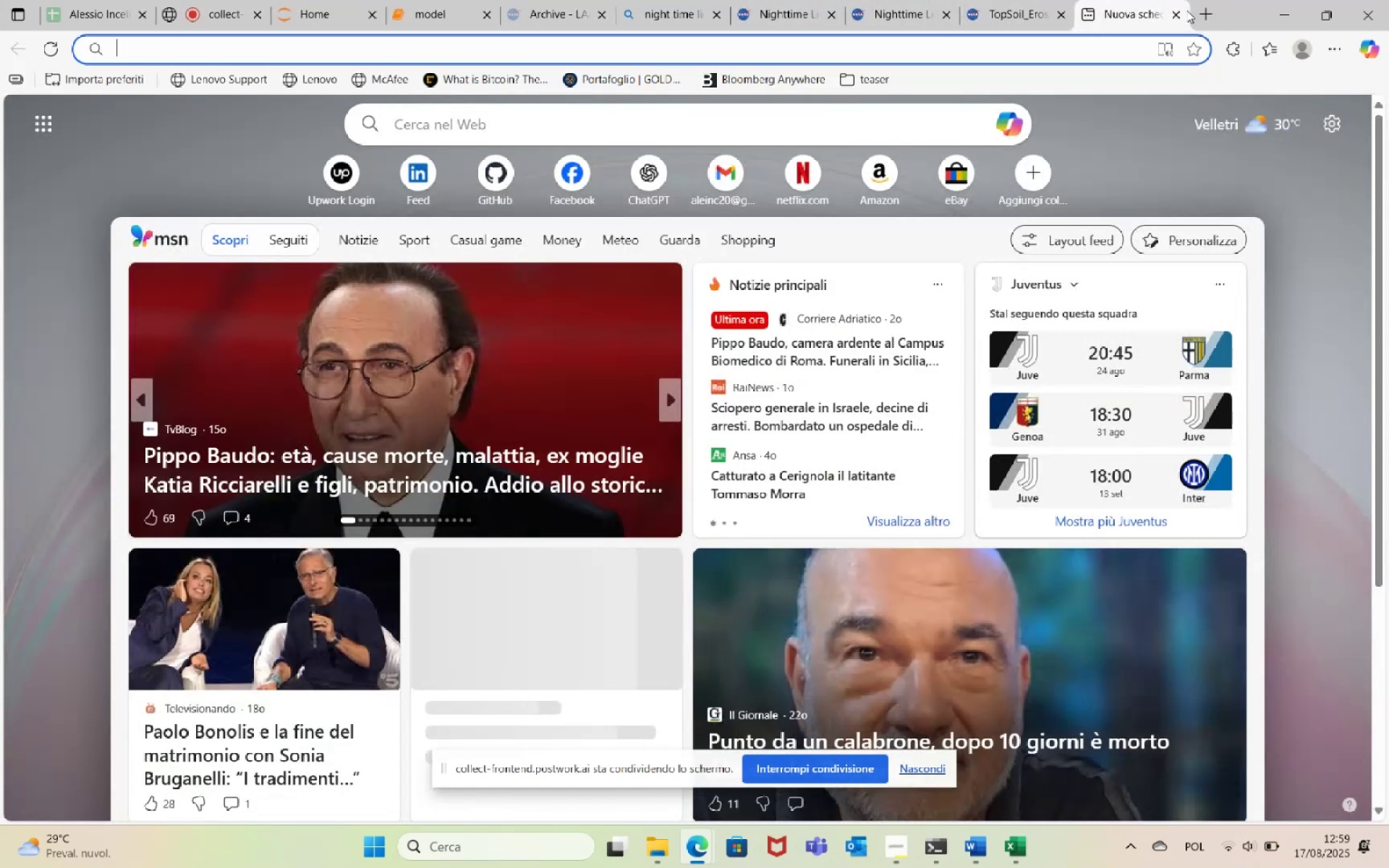 
type(tosoil traduzione)
 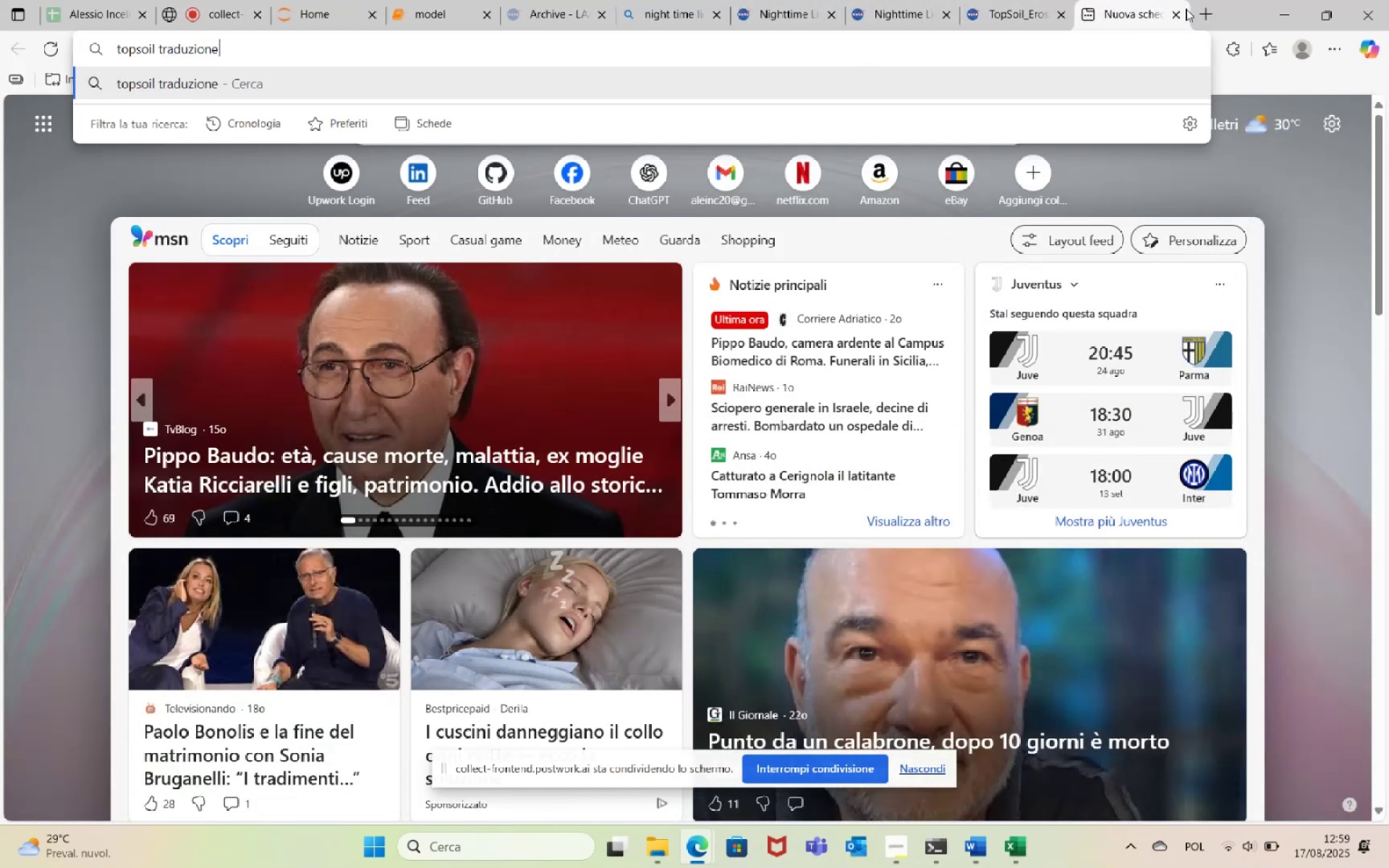 
key(Enter)
 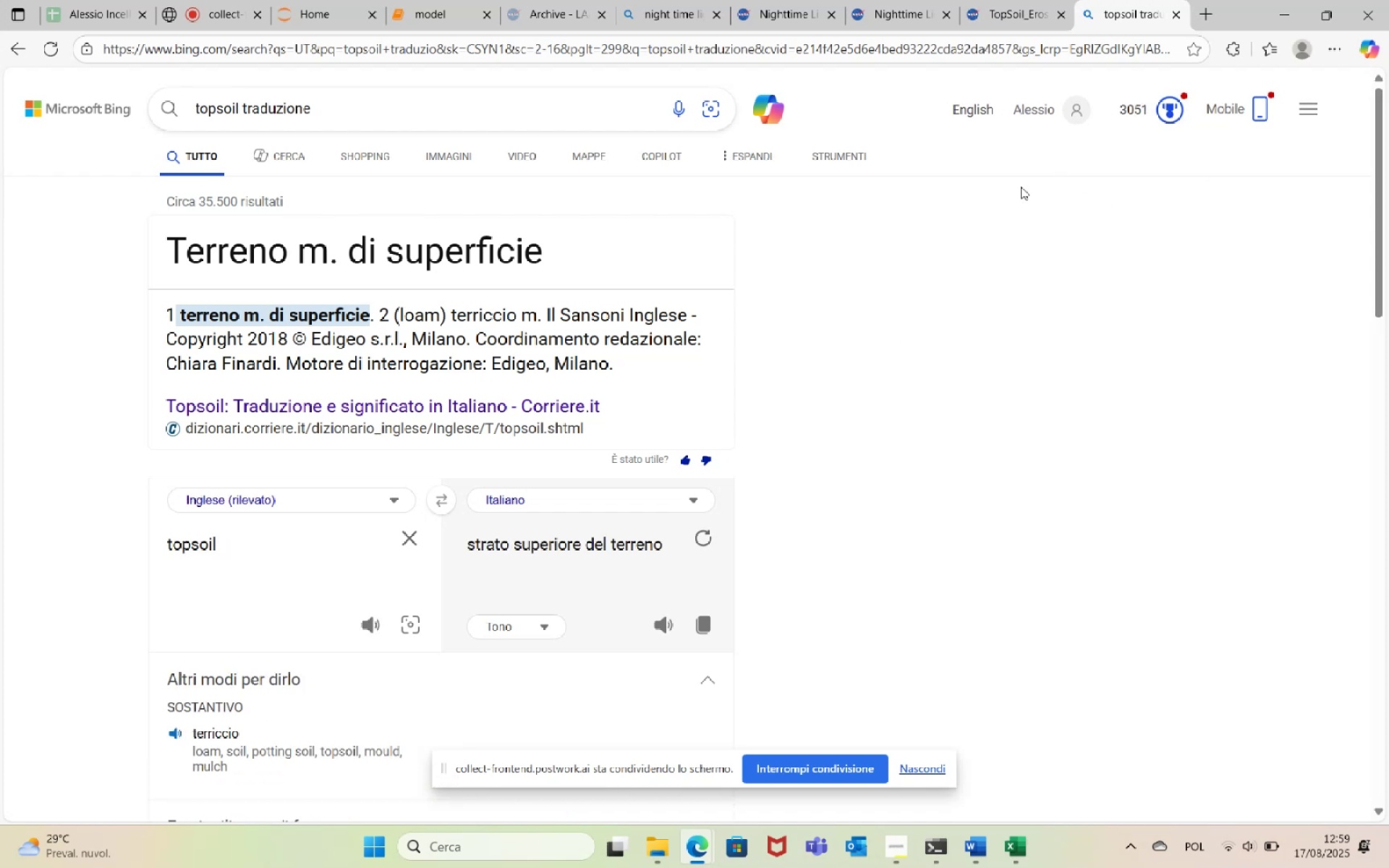 
left_click([1175, 14])
 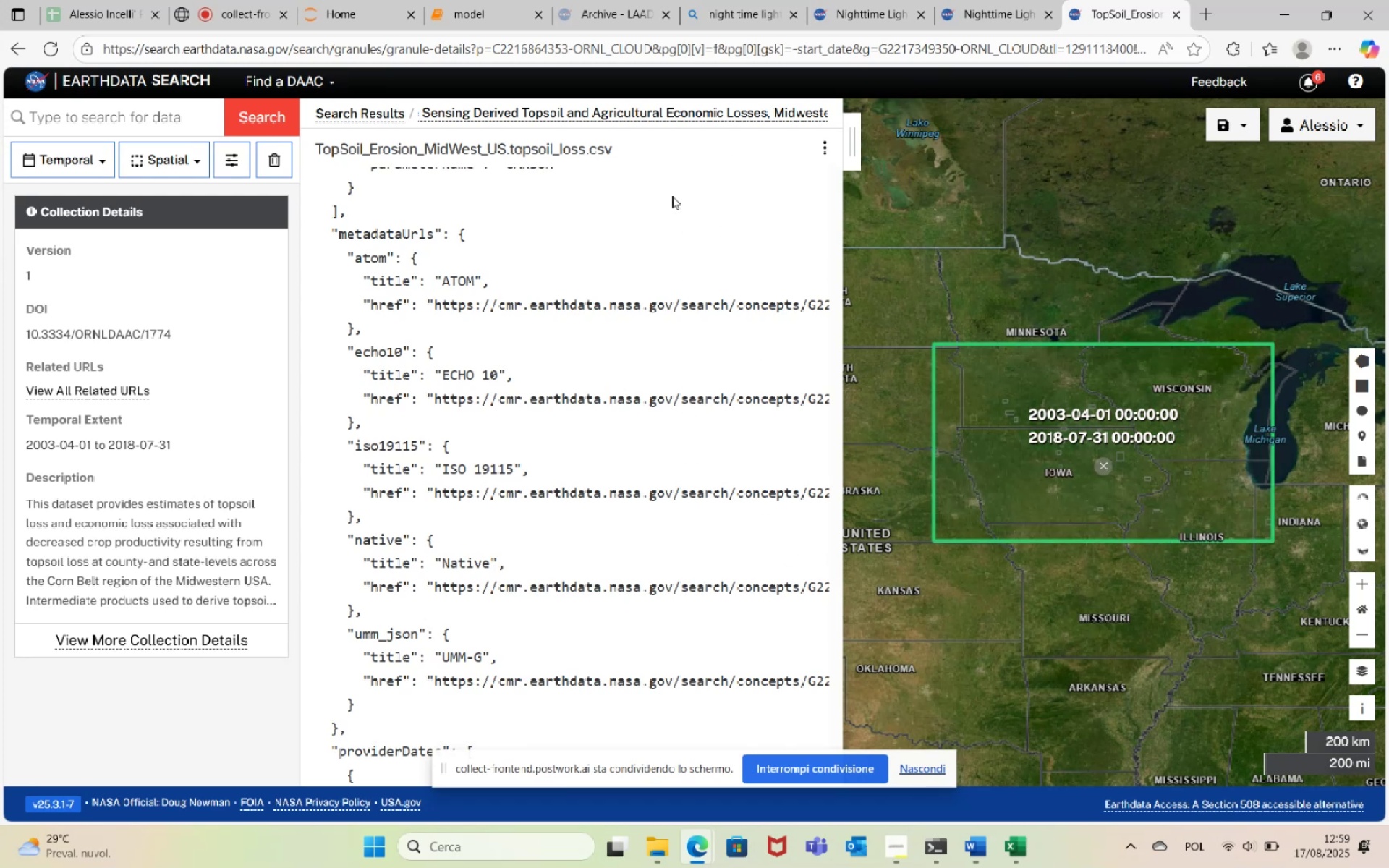 
wait(28.26)
 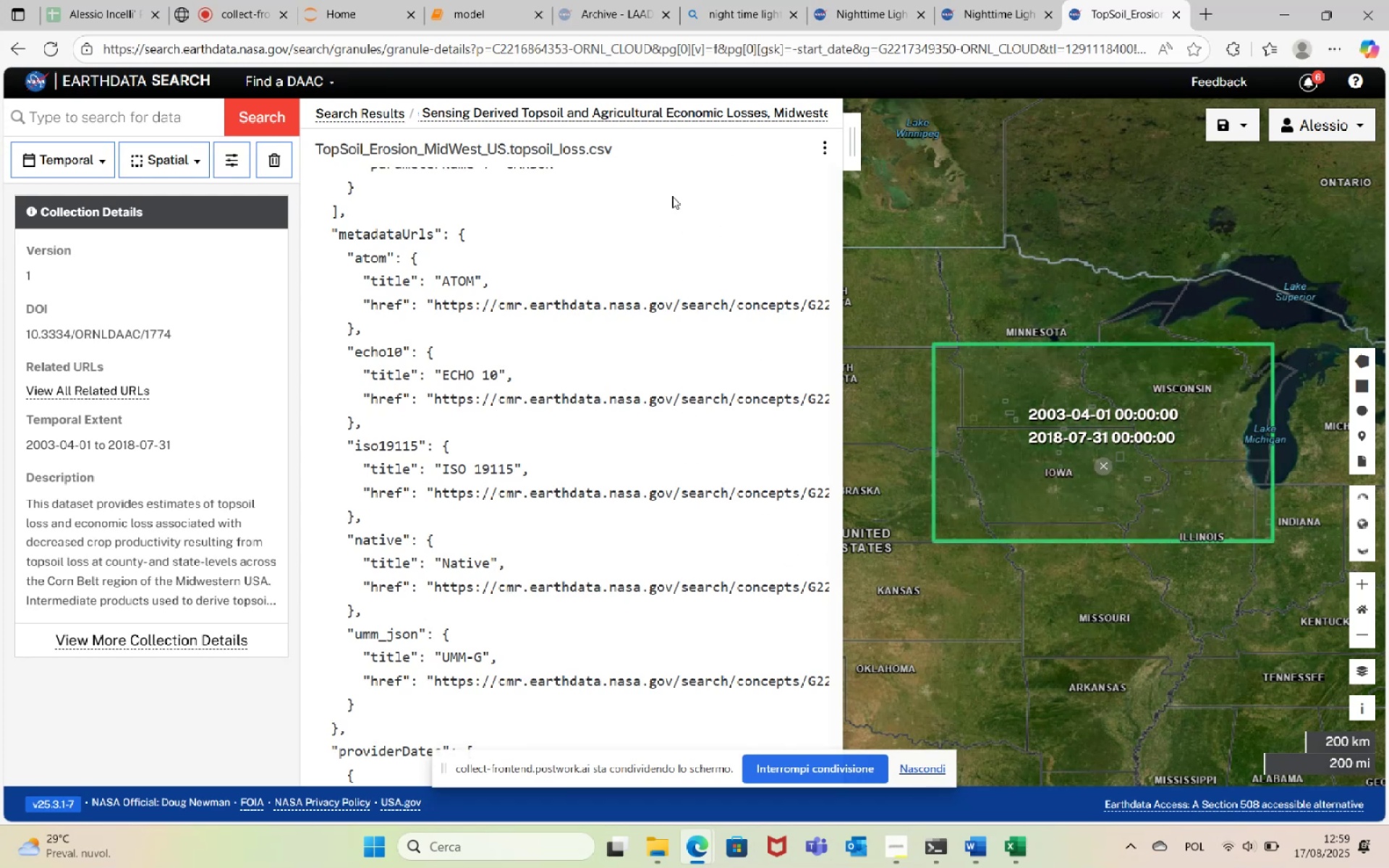 
left_click([825, 150])
 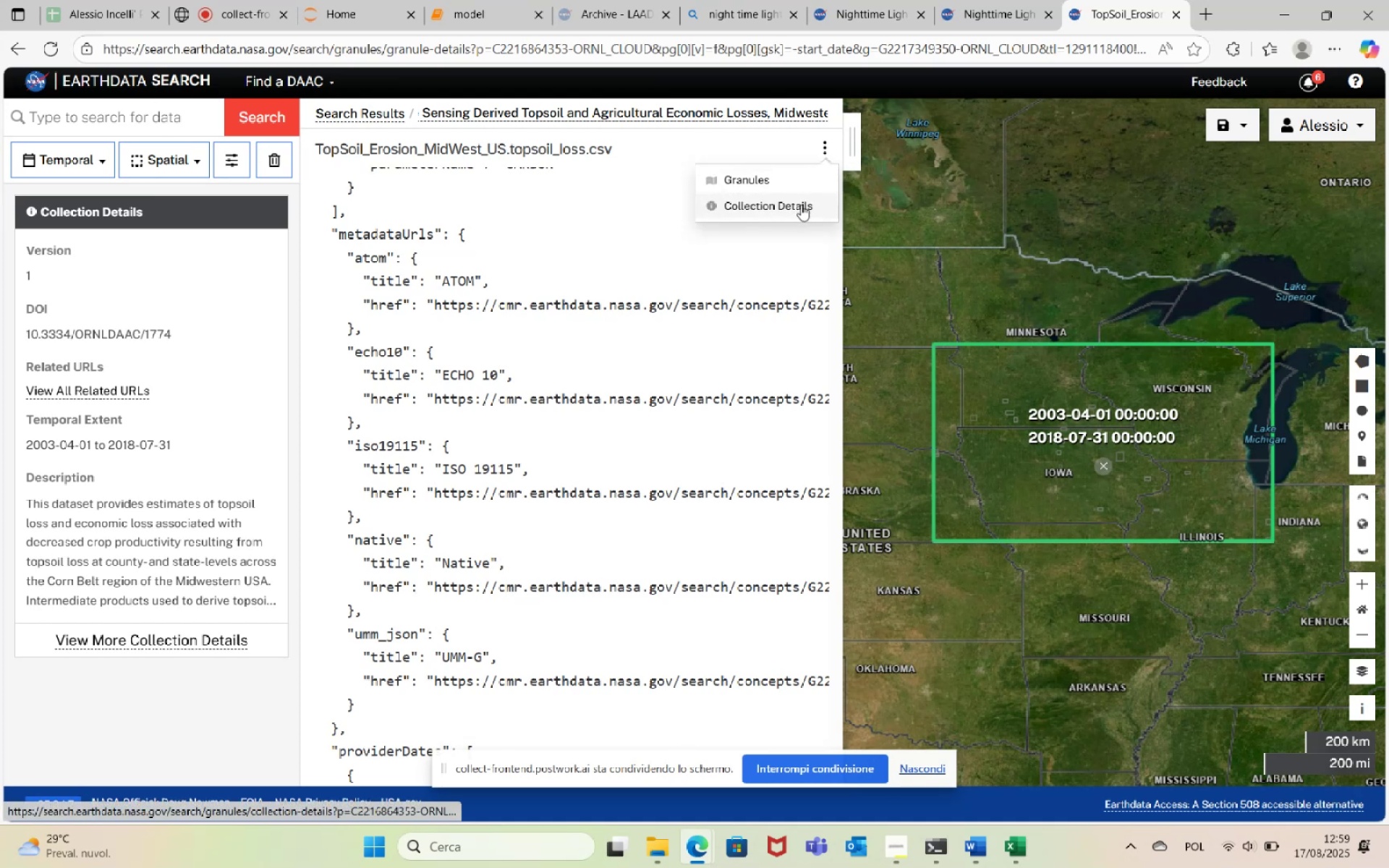 
left_click([1008, 247])
 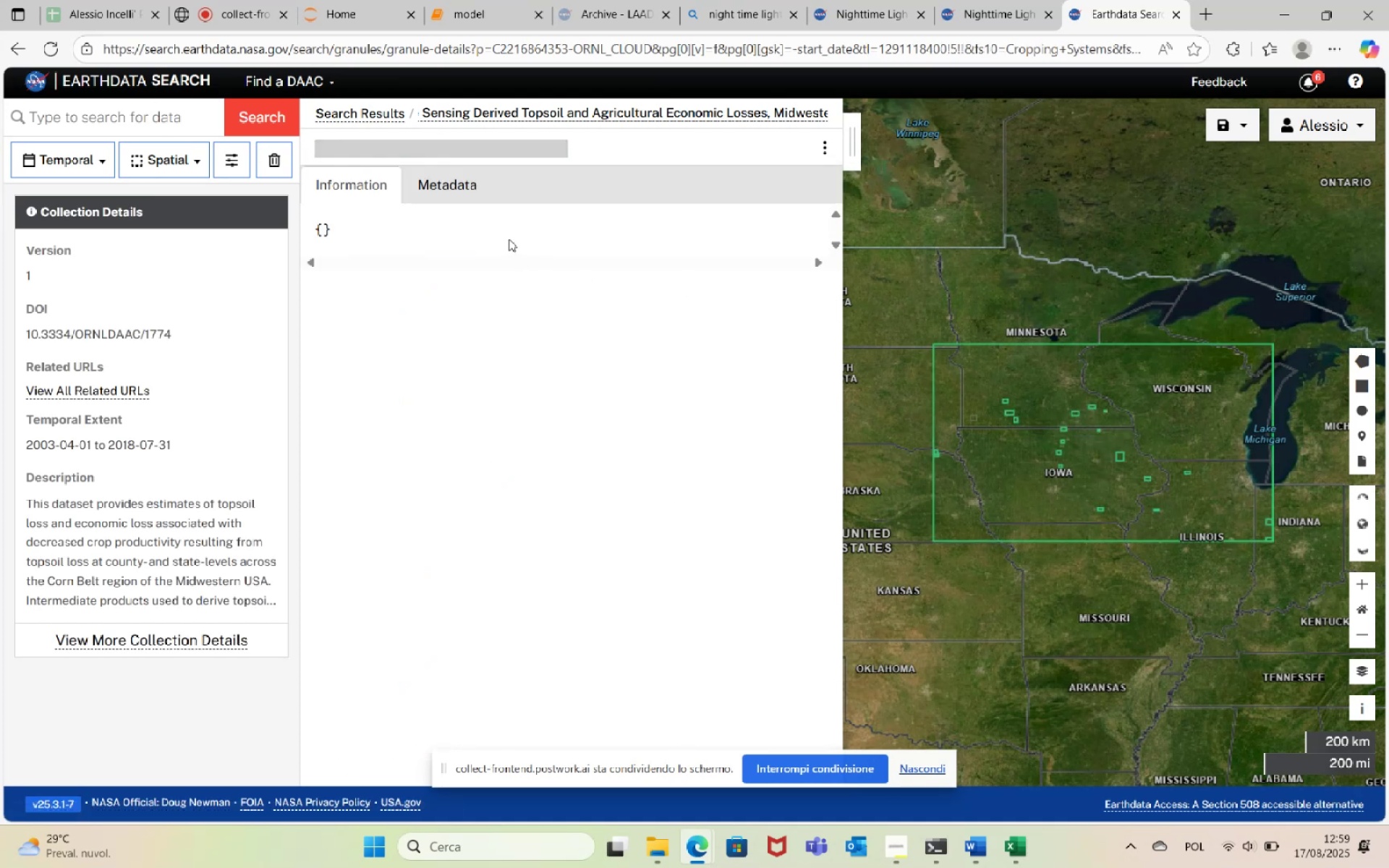 
left_click([464, 187])
 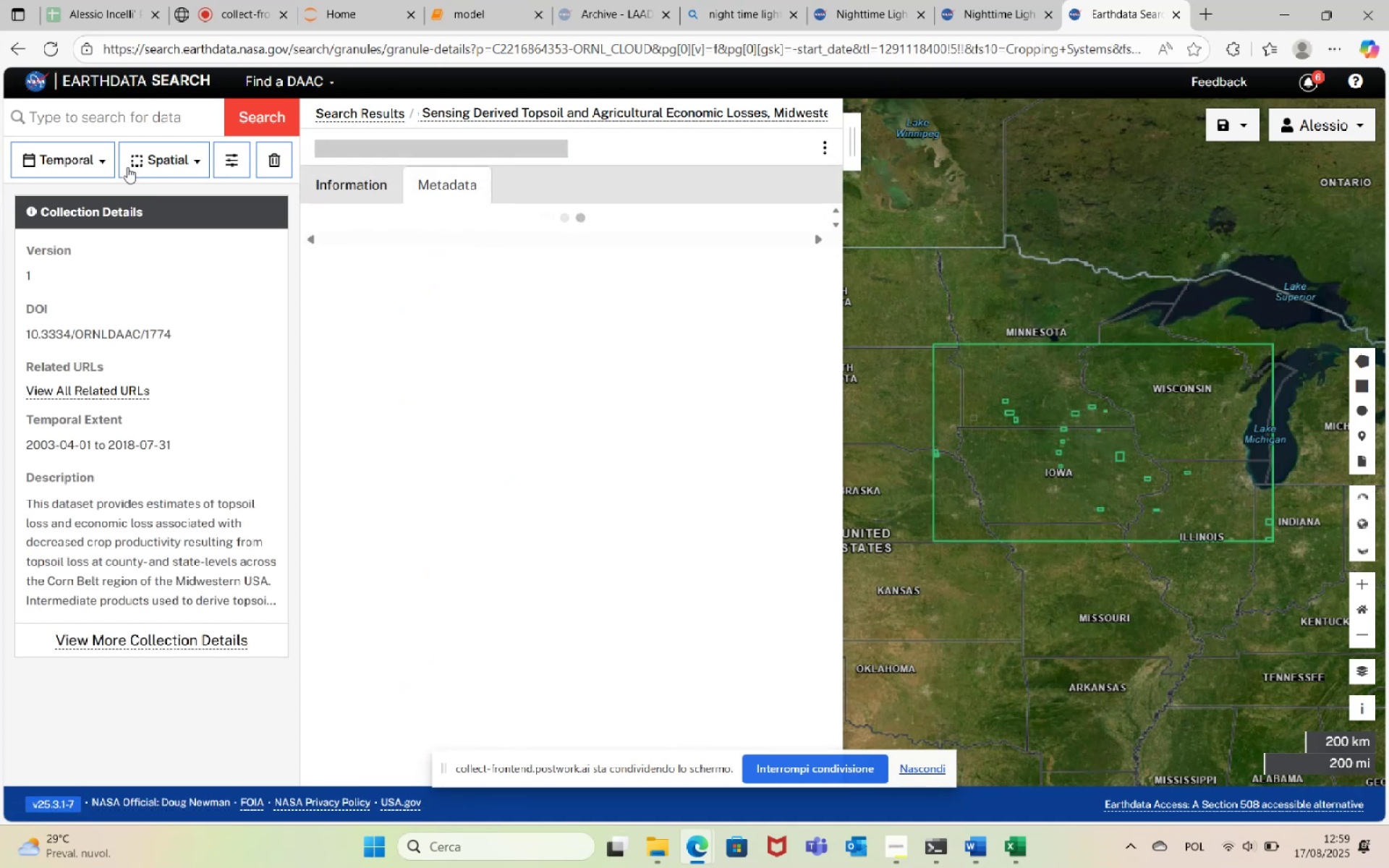 
left_click([22, 46])
 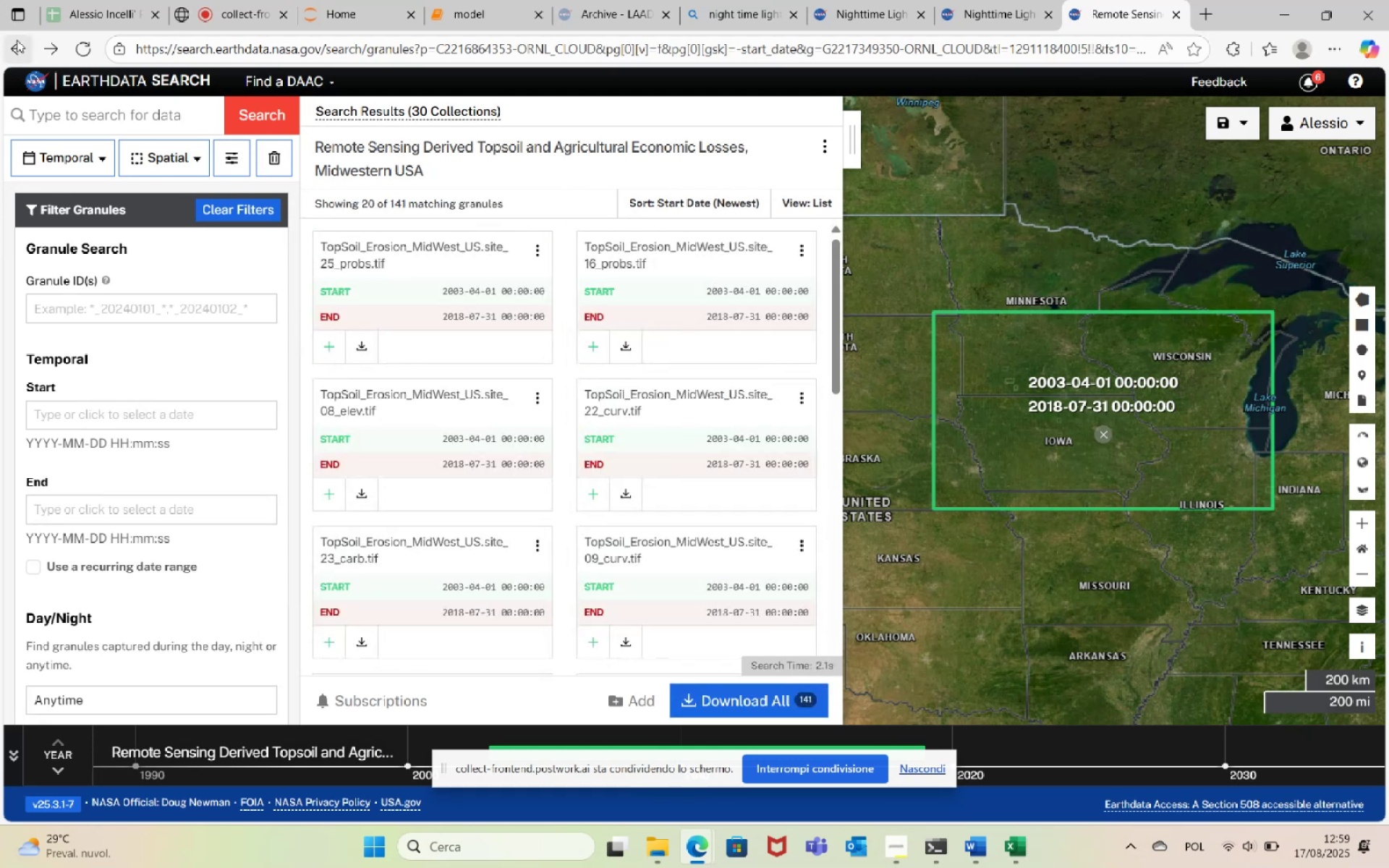 
wait(9.61)
 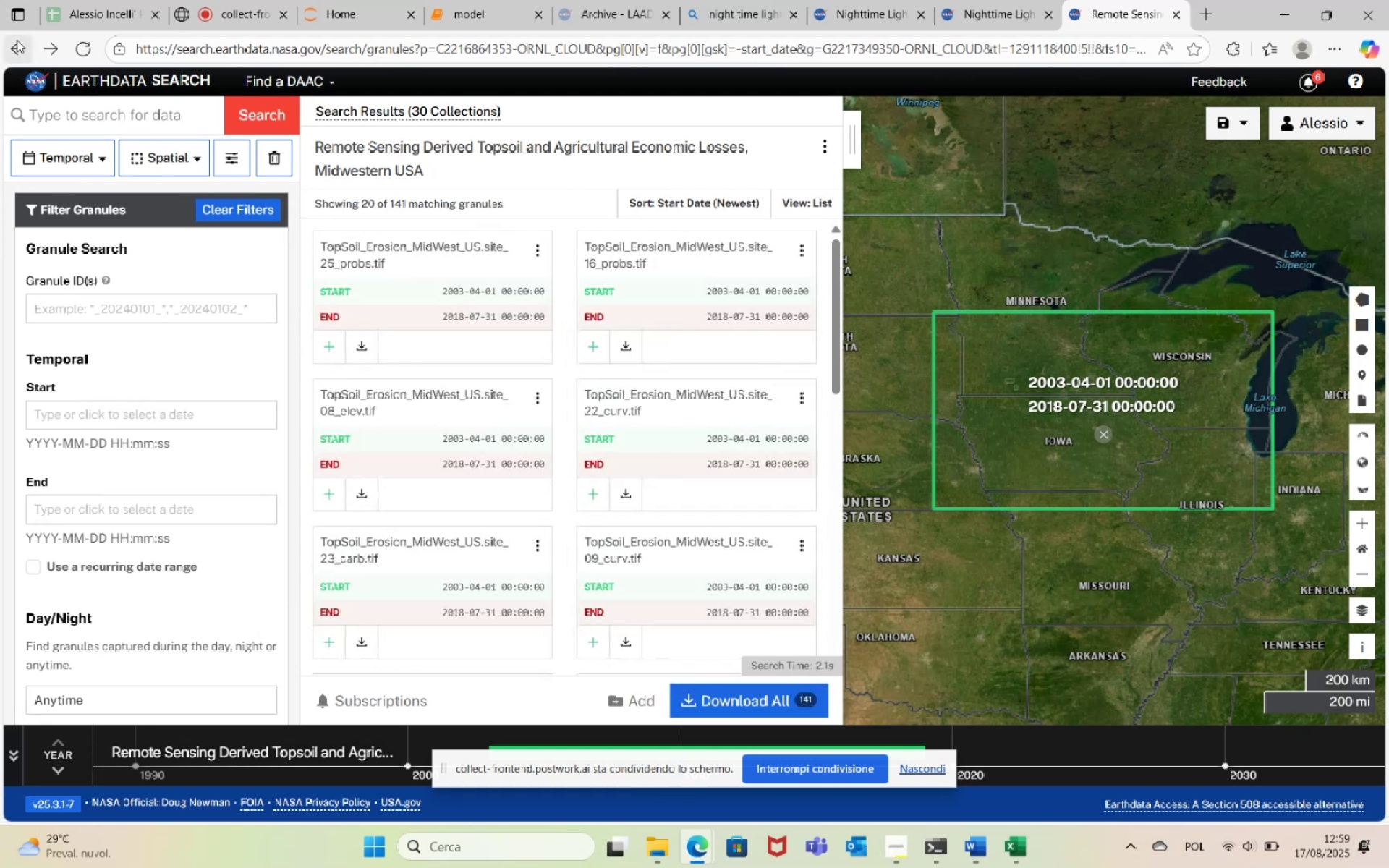 
scroll: coordinate [700, 451], scroll_direction: down, amount: 21.0
 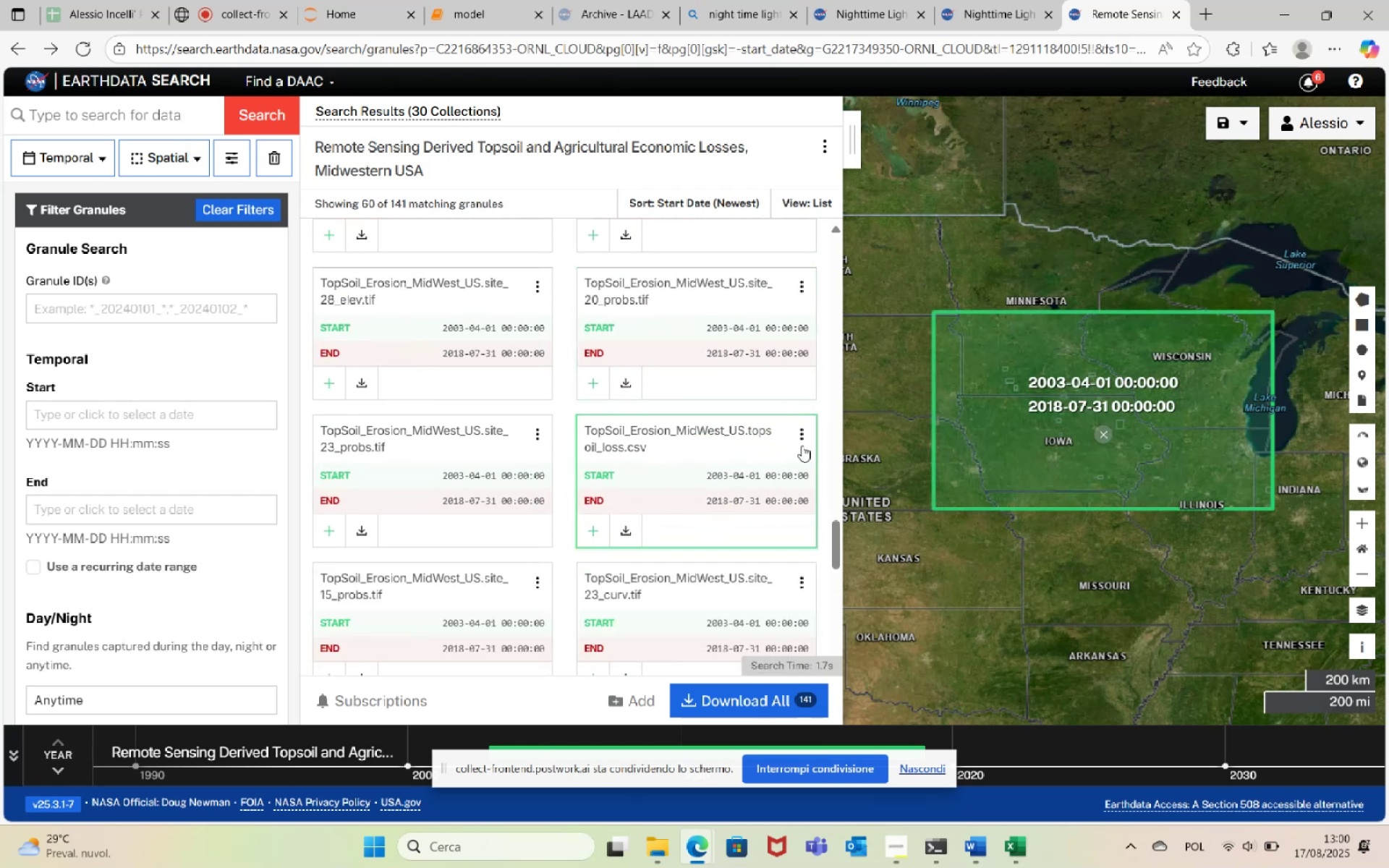 
left_click([800, 434])
 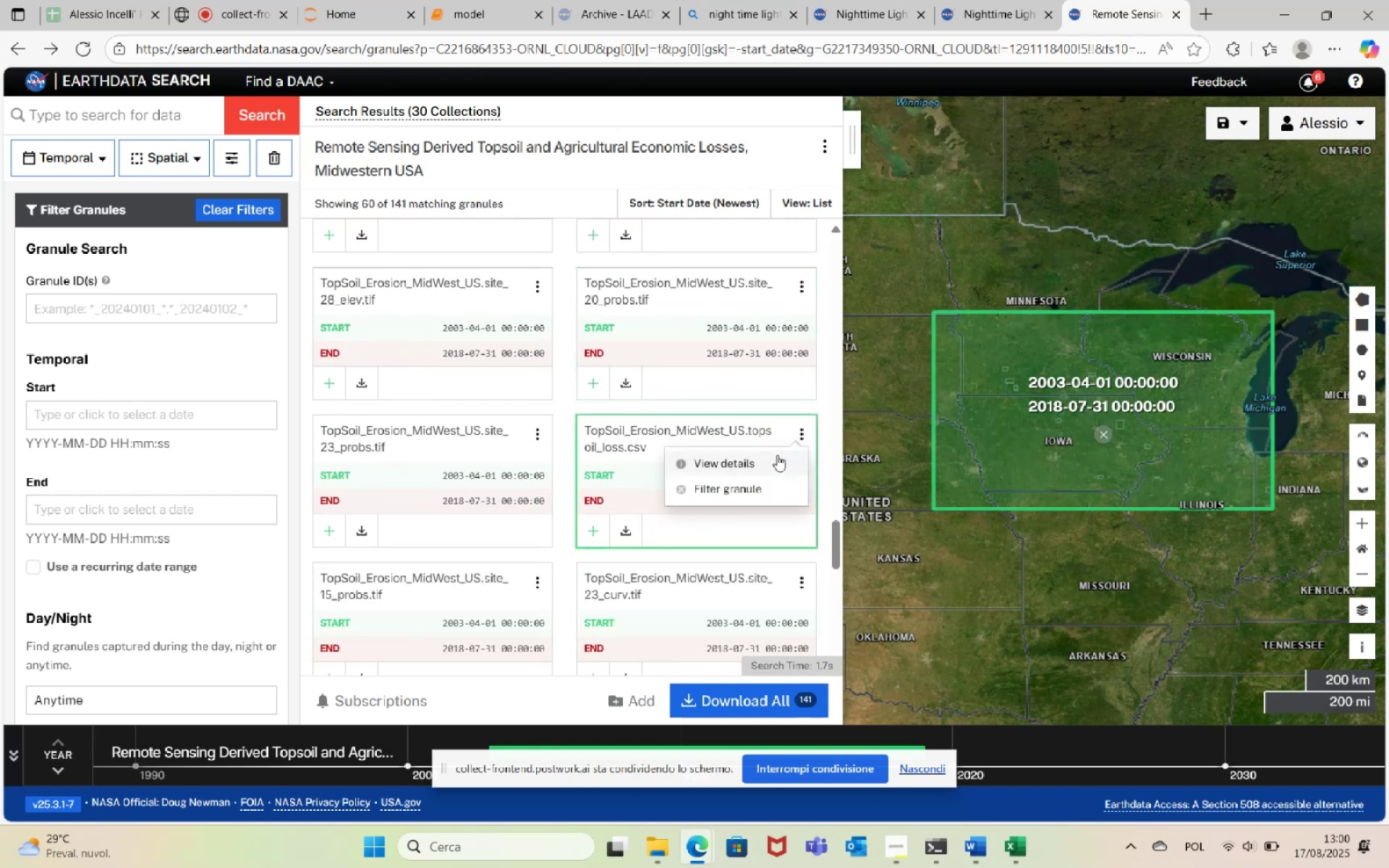 
left_click([771, 459])
 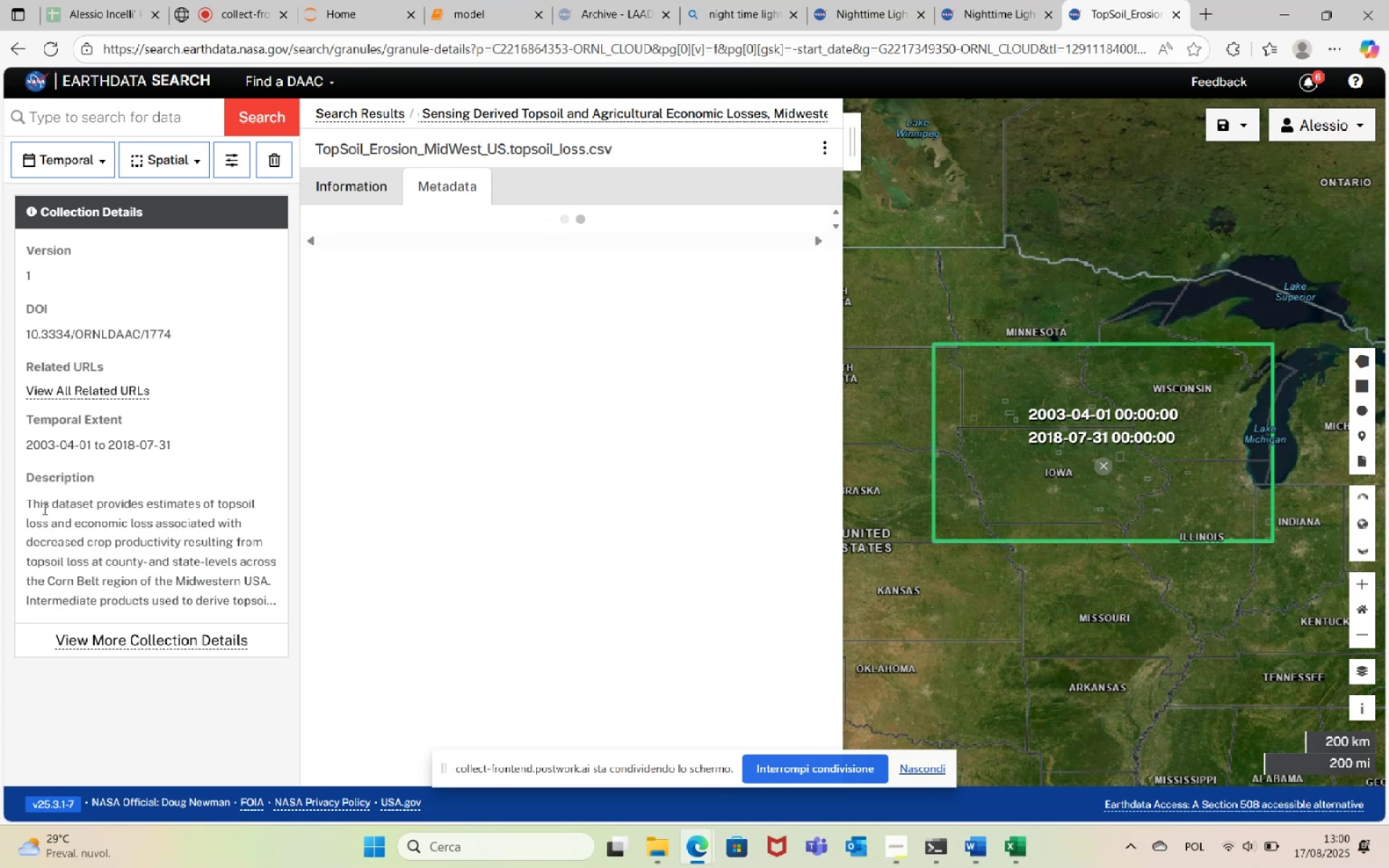 
left_click_drag(start_coordinate=[26, 503], to_coordinate=[281, 582])
 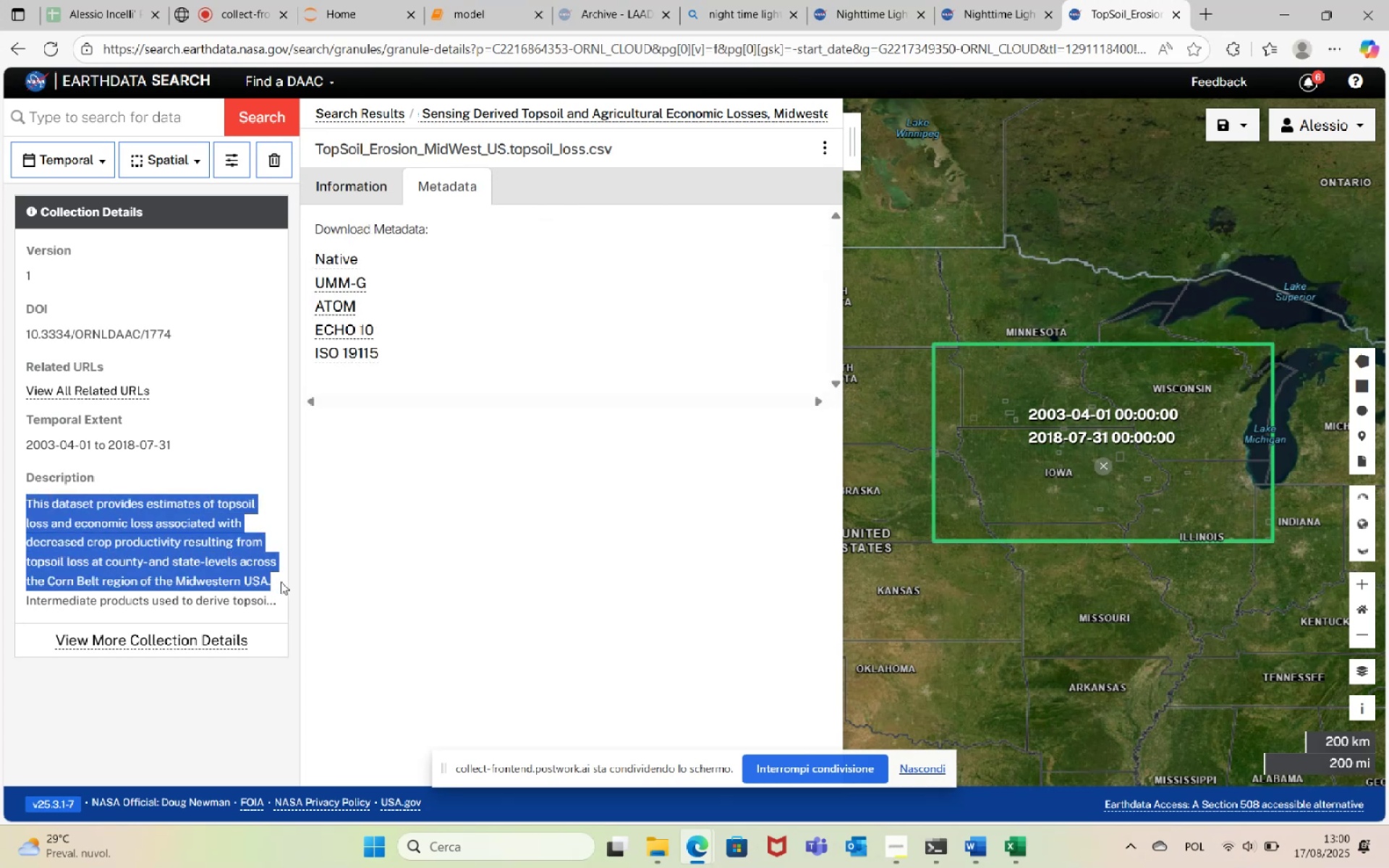 
key(Control+C)
 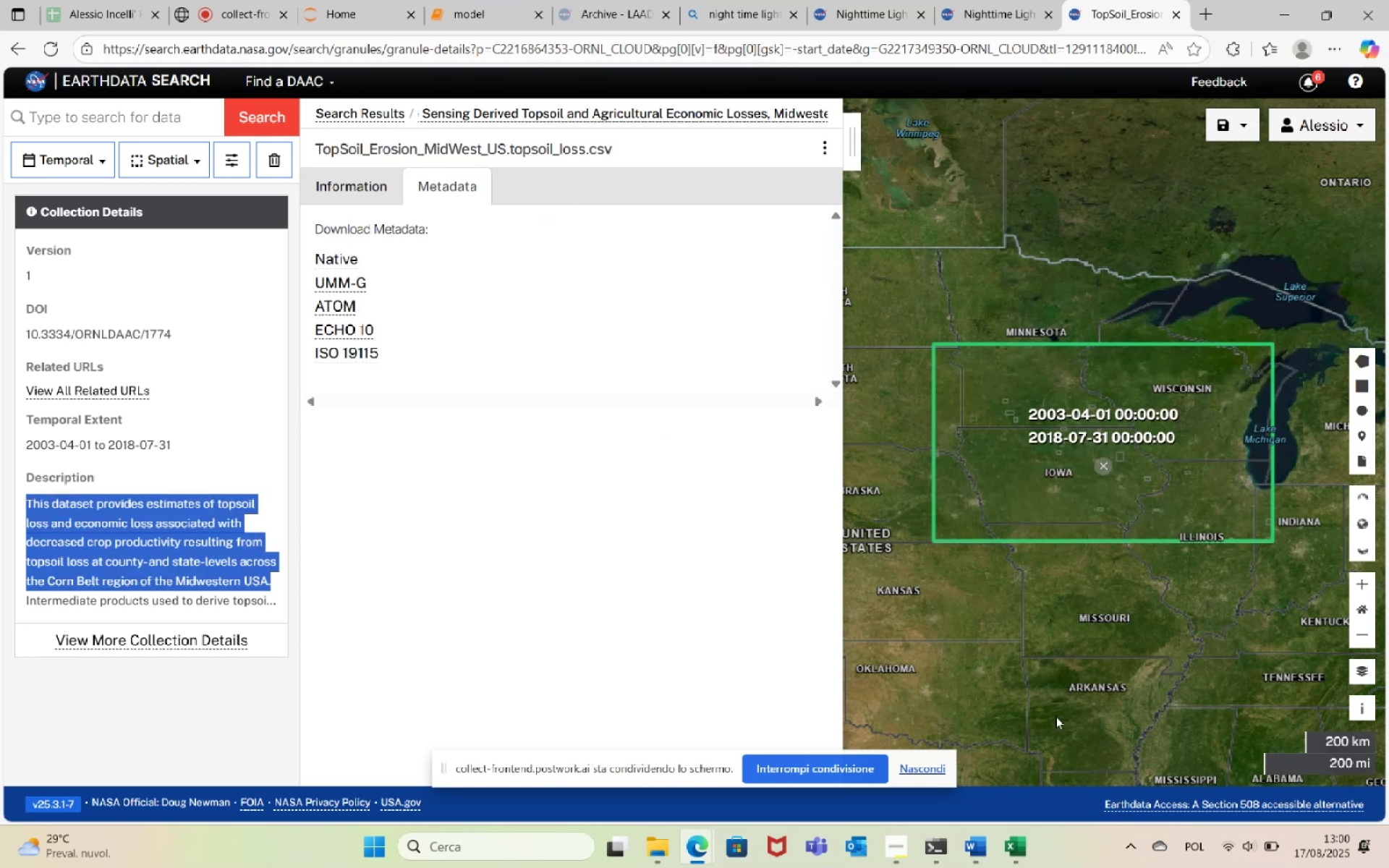 
mouse_move([996, 854])
 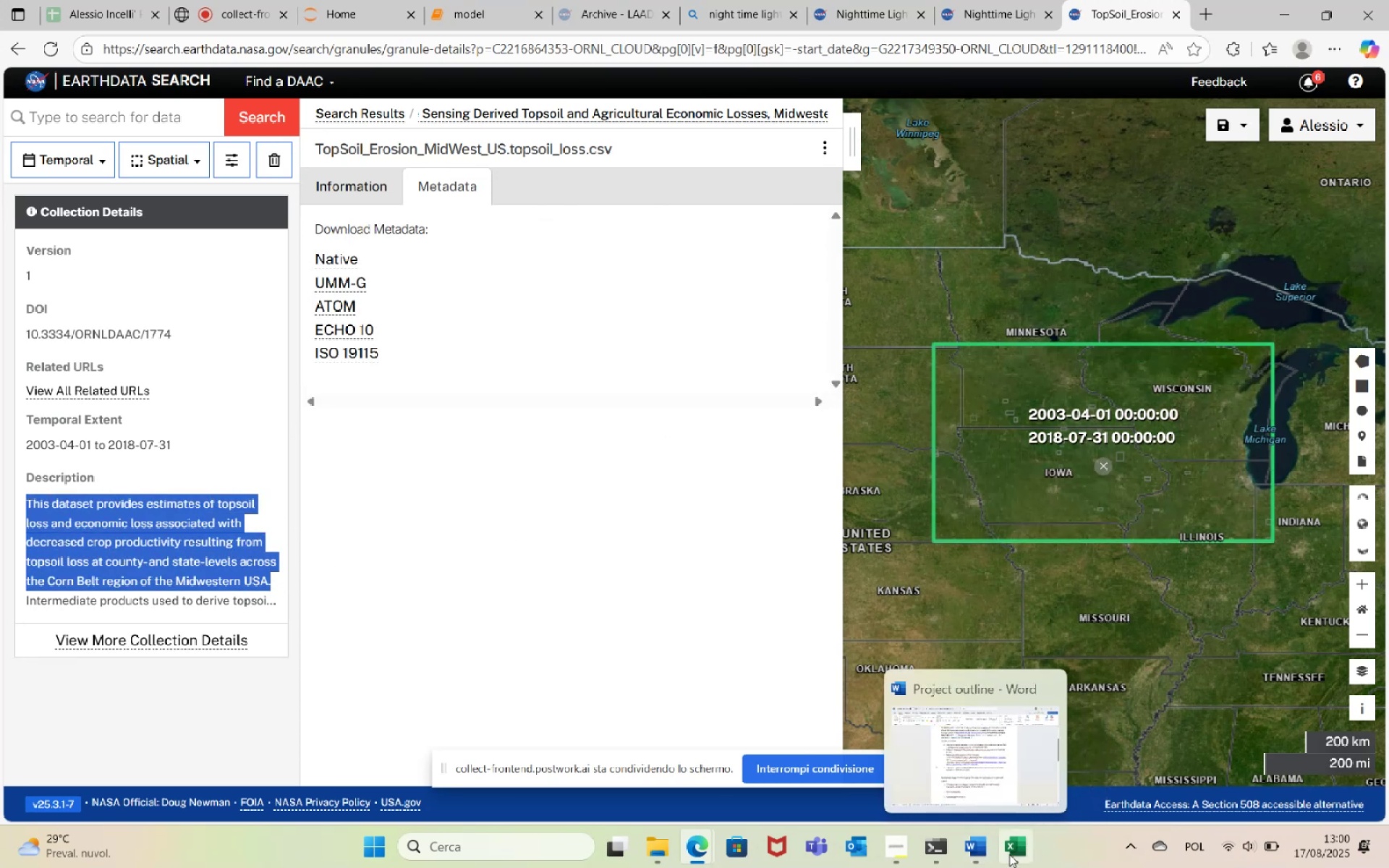 
left_click([1009, 854])
 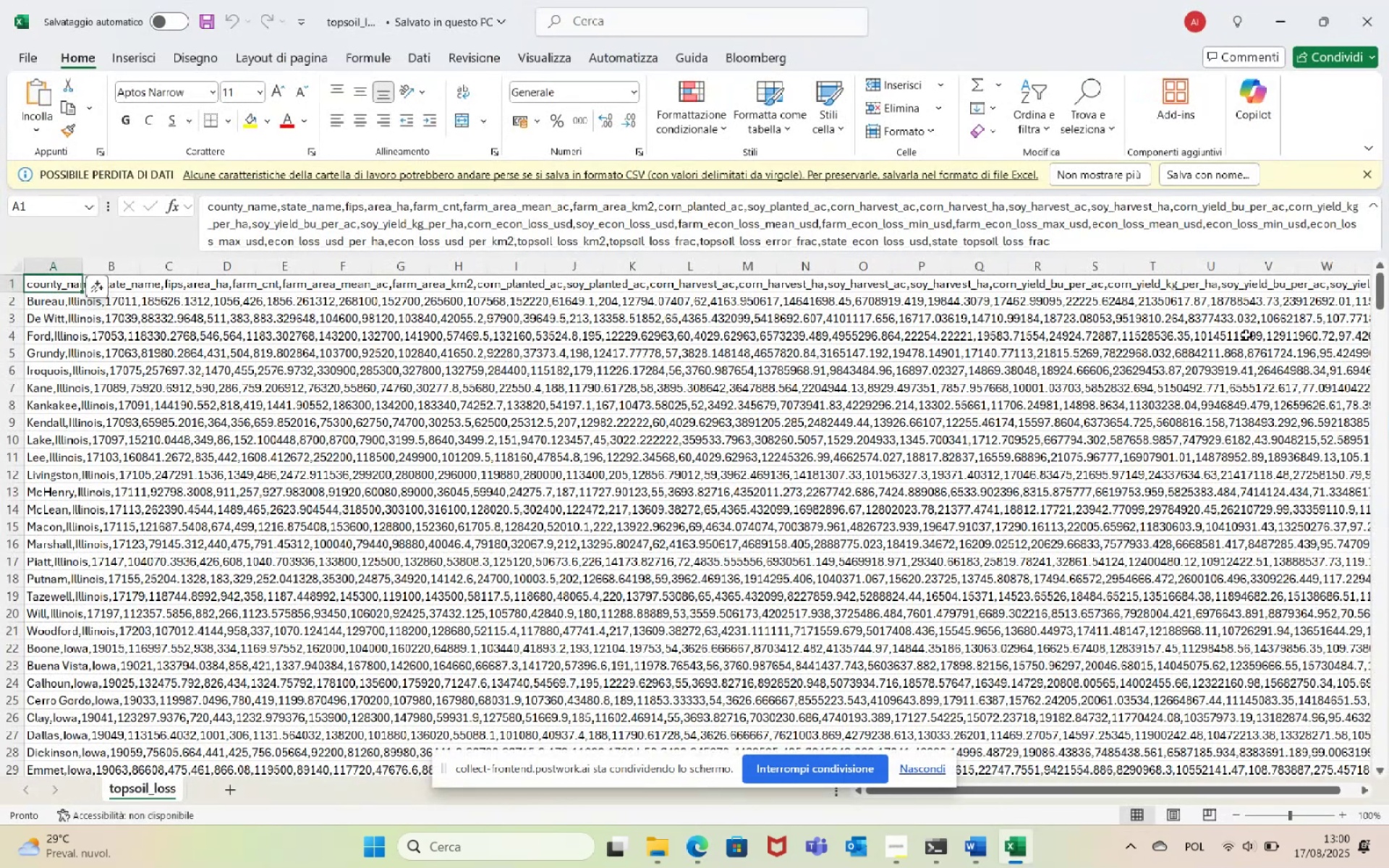 
wait(7.04)
 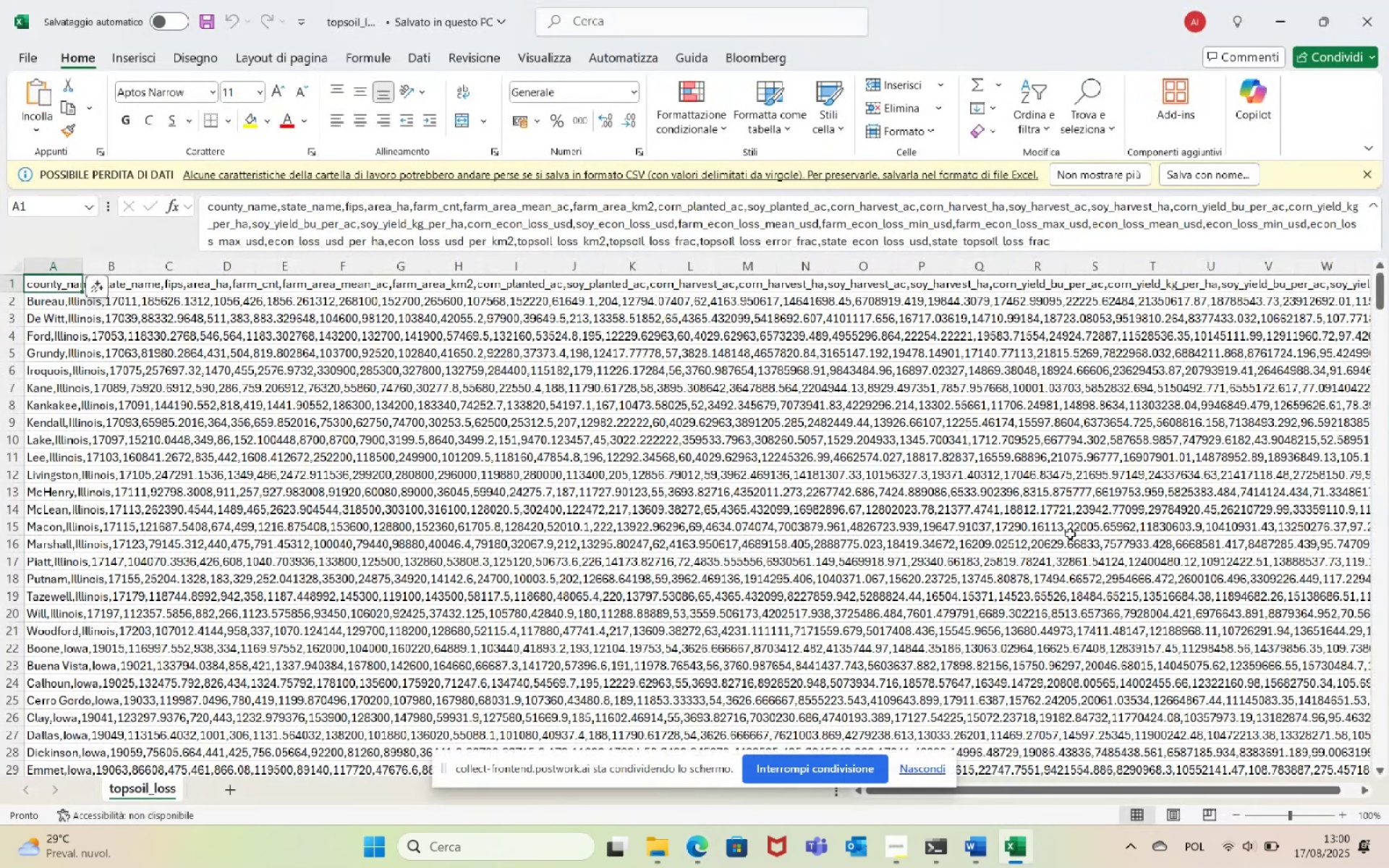 
left_click_drag(start_coordinate=[1381, 294], to_coordinate=[1350, 276])
 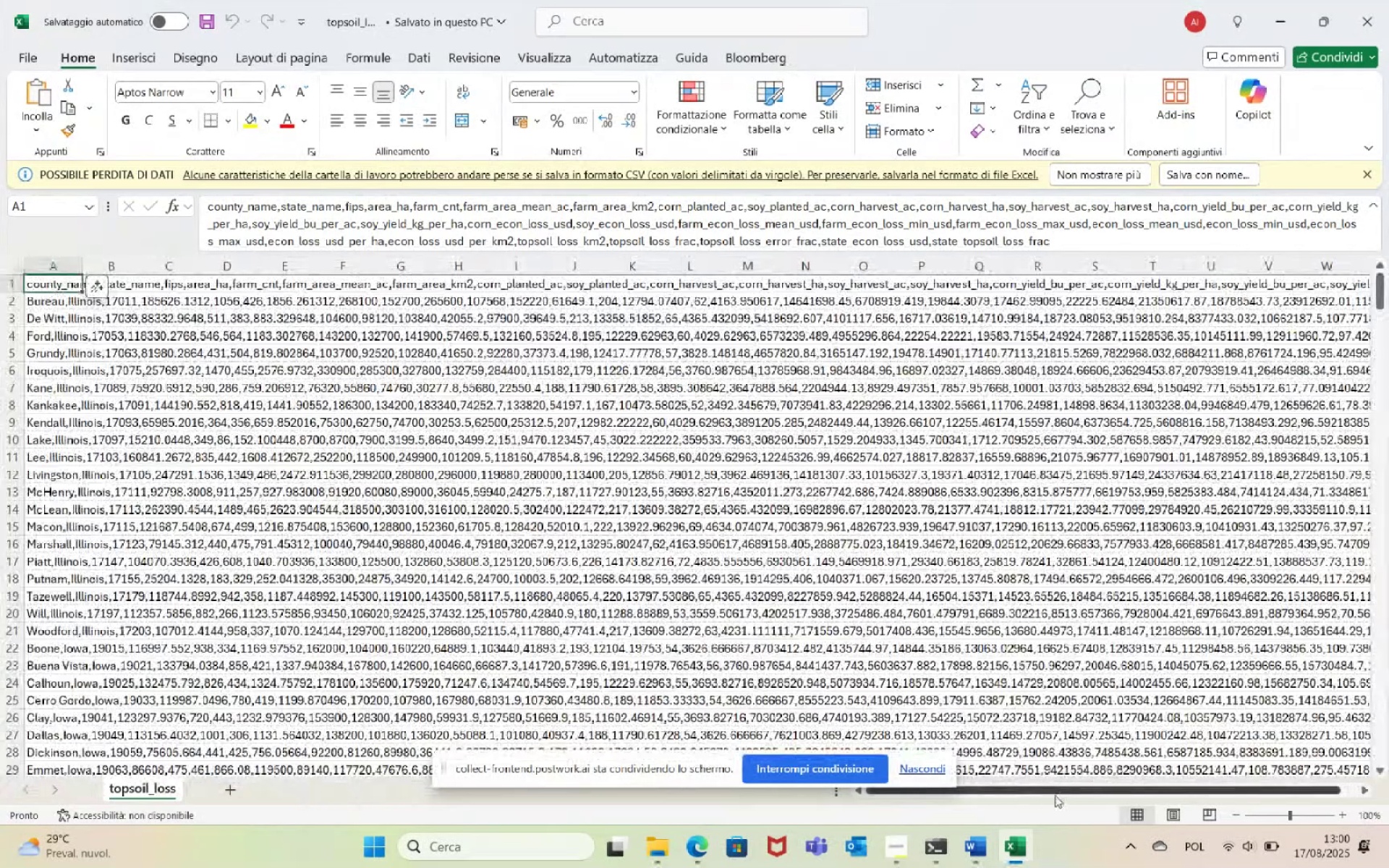 
left_click_drag(start_coordinate=[1061, 793], to_coordinate=[726, 743])
 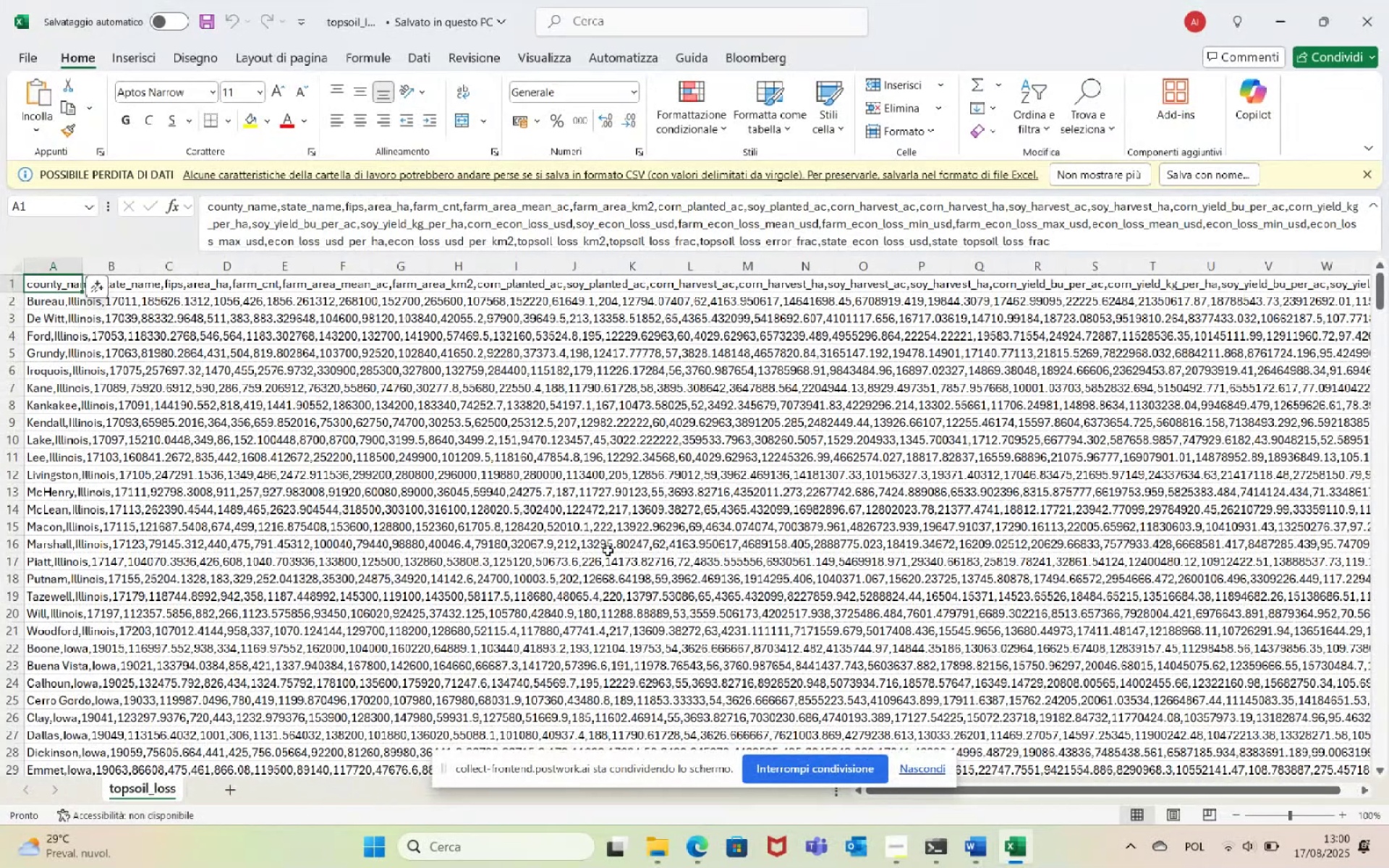 
key(ArrowDown)
 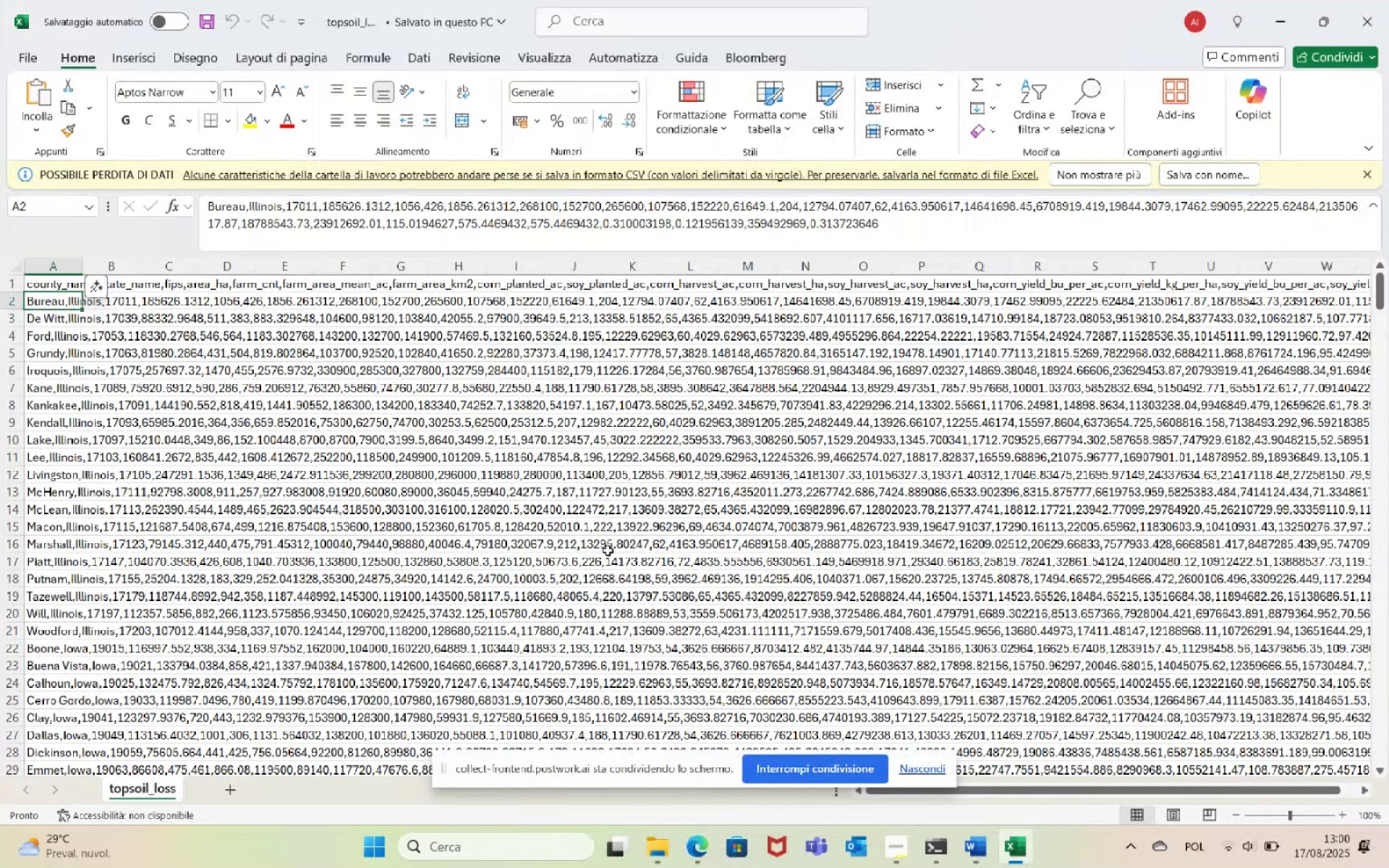 
wait(7.49)
 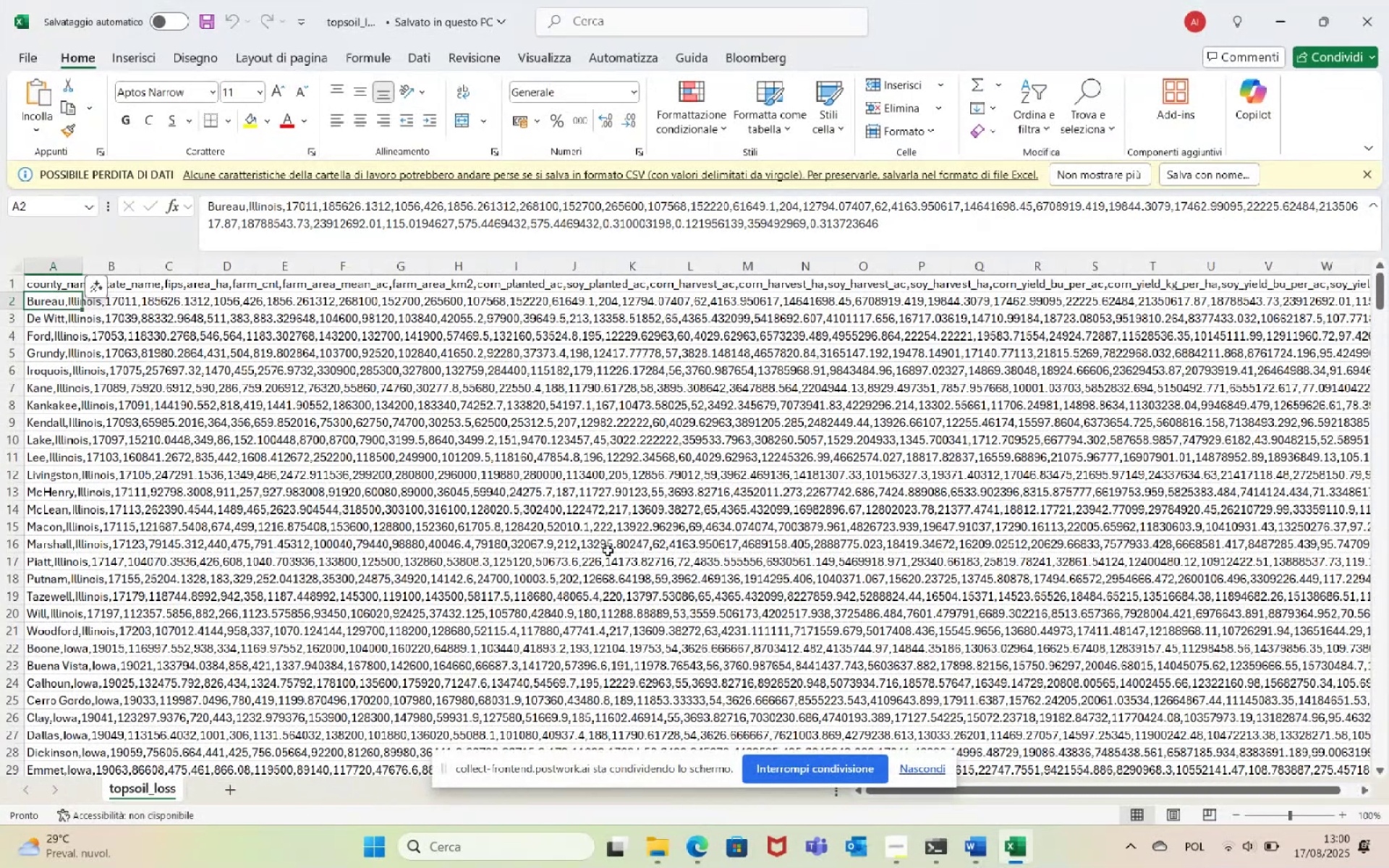 
left_click([1363, 8])
 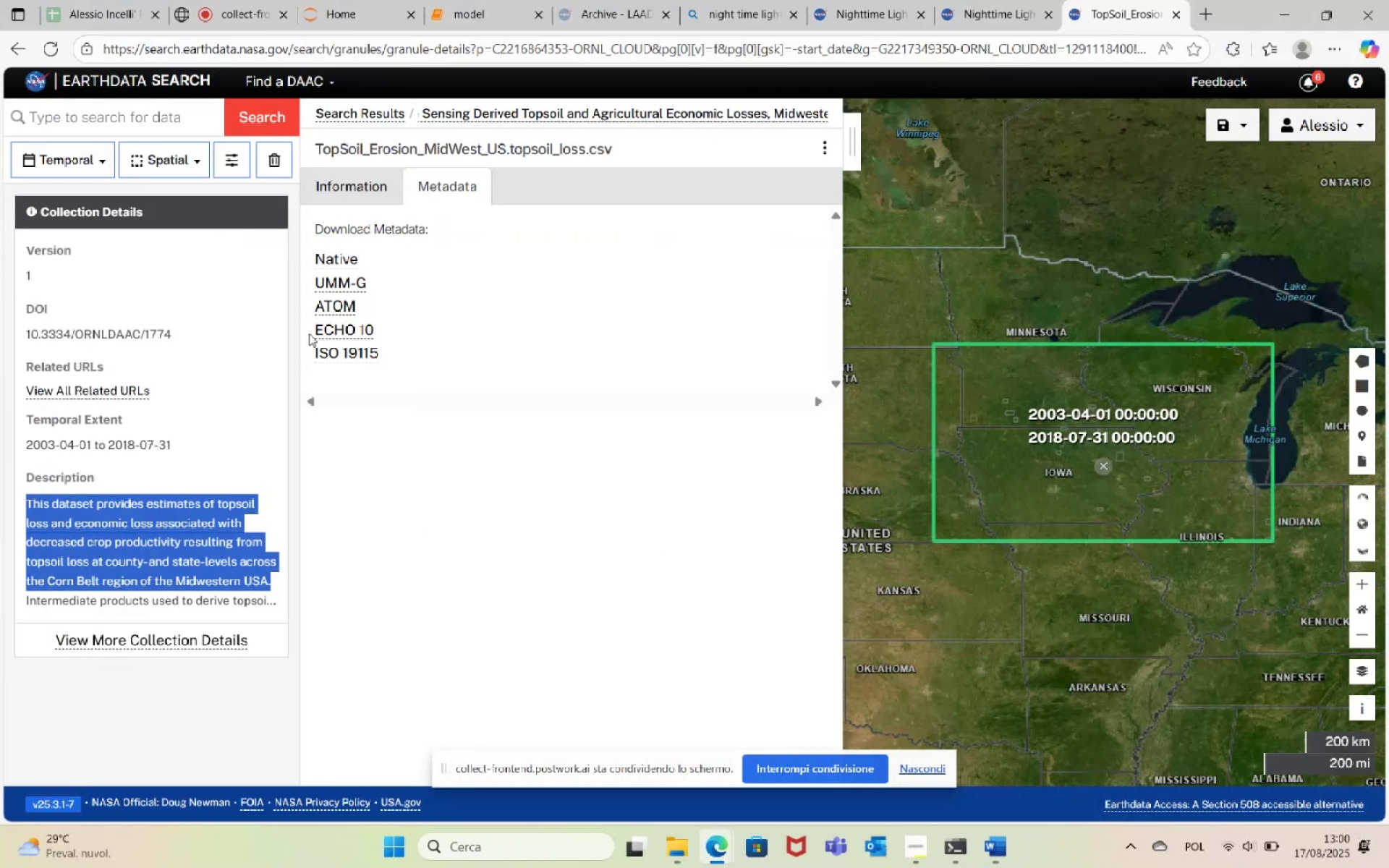 
left_click([163, 534])
 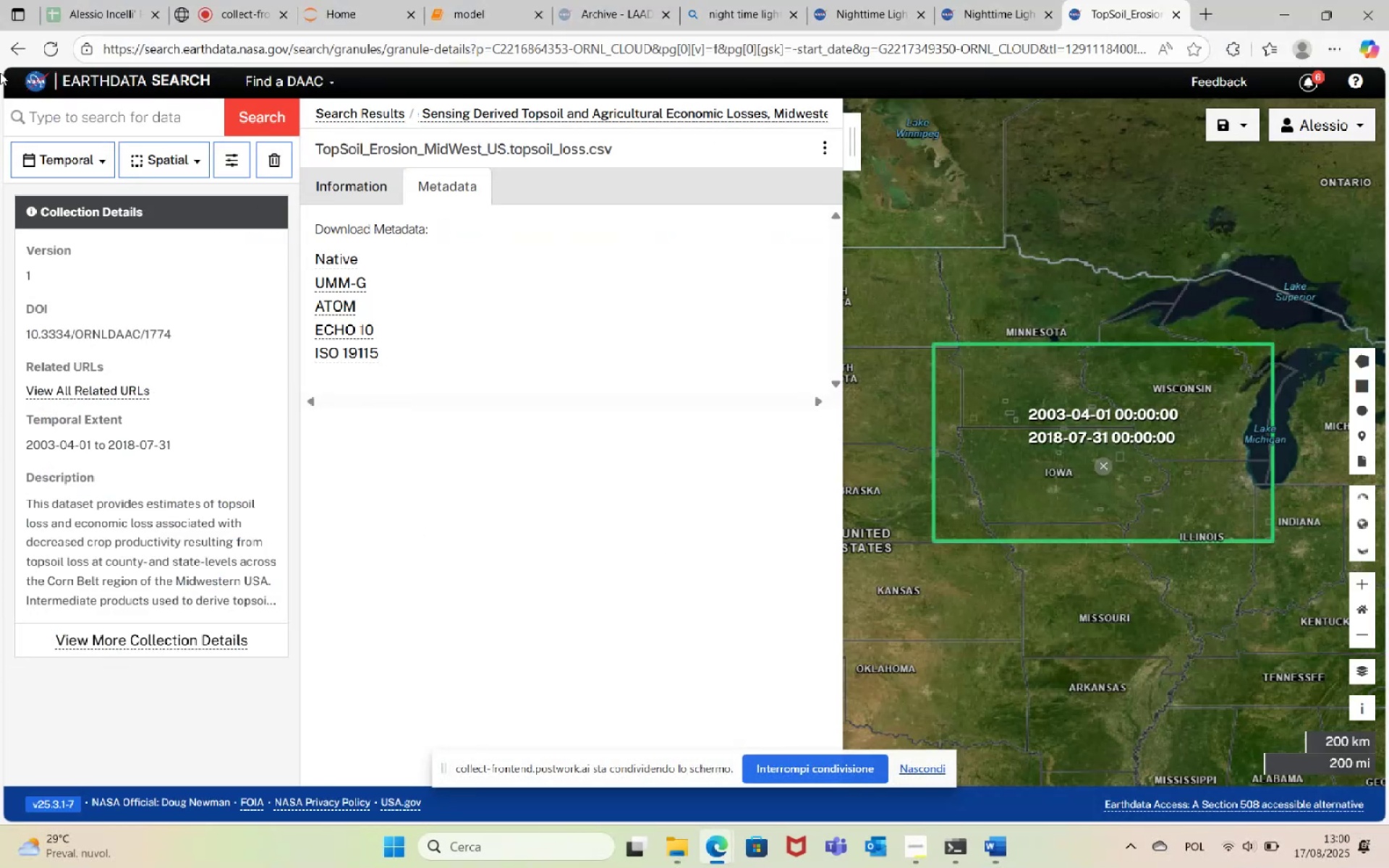 
left_click([12, 43])
 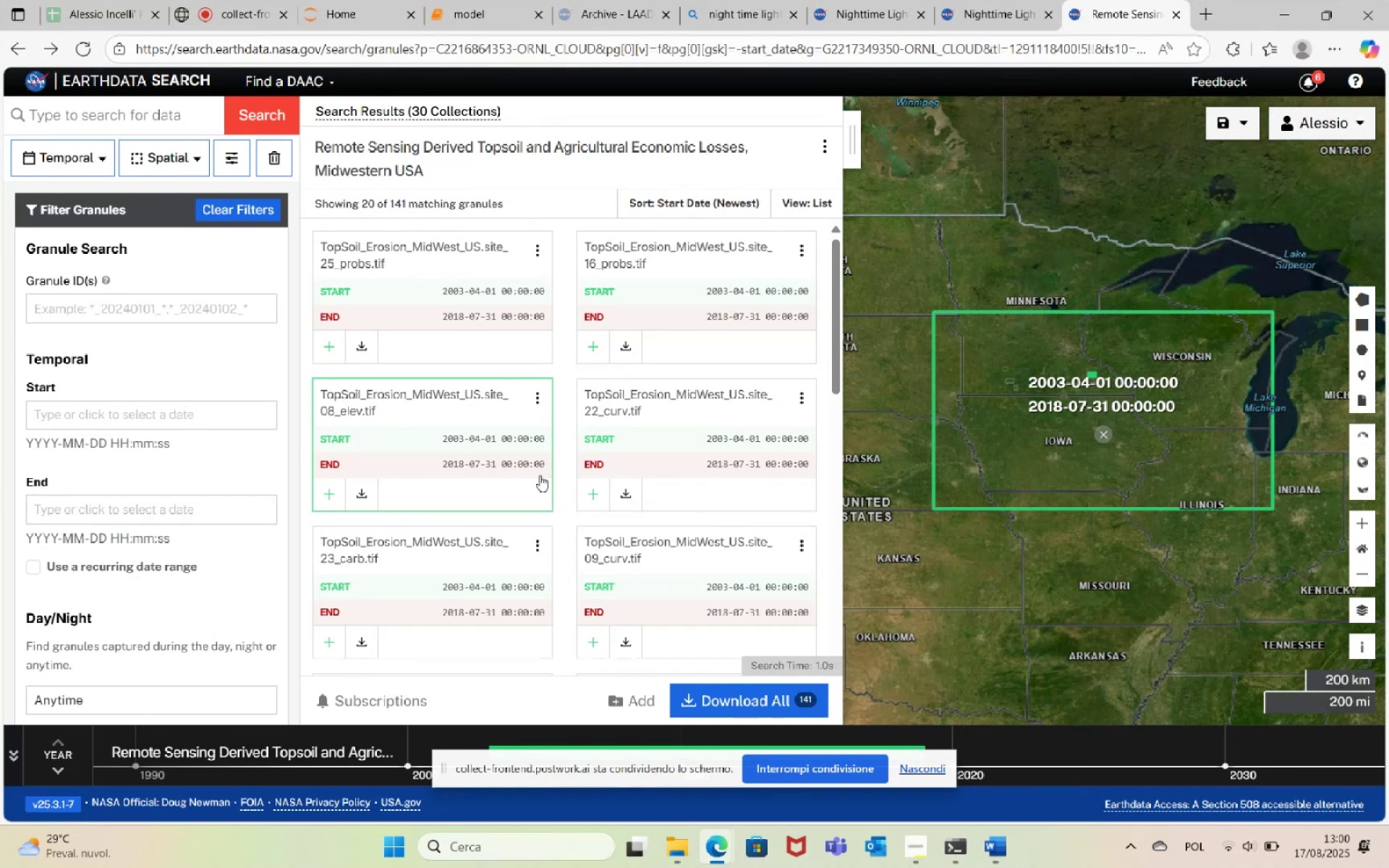 
wait(5.77)
 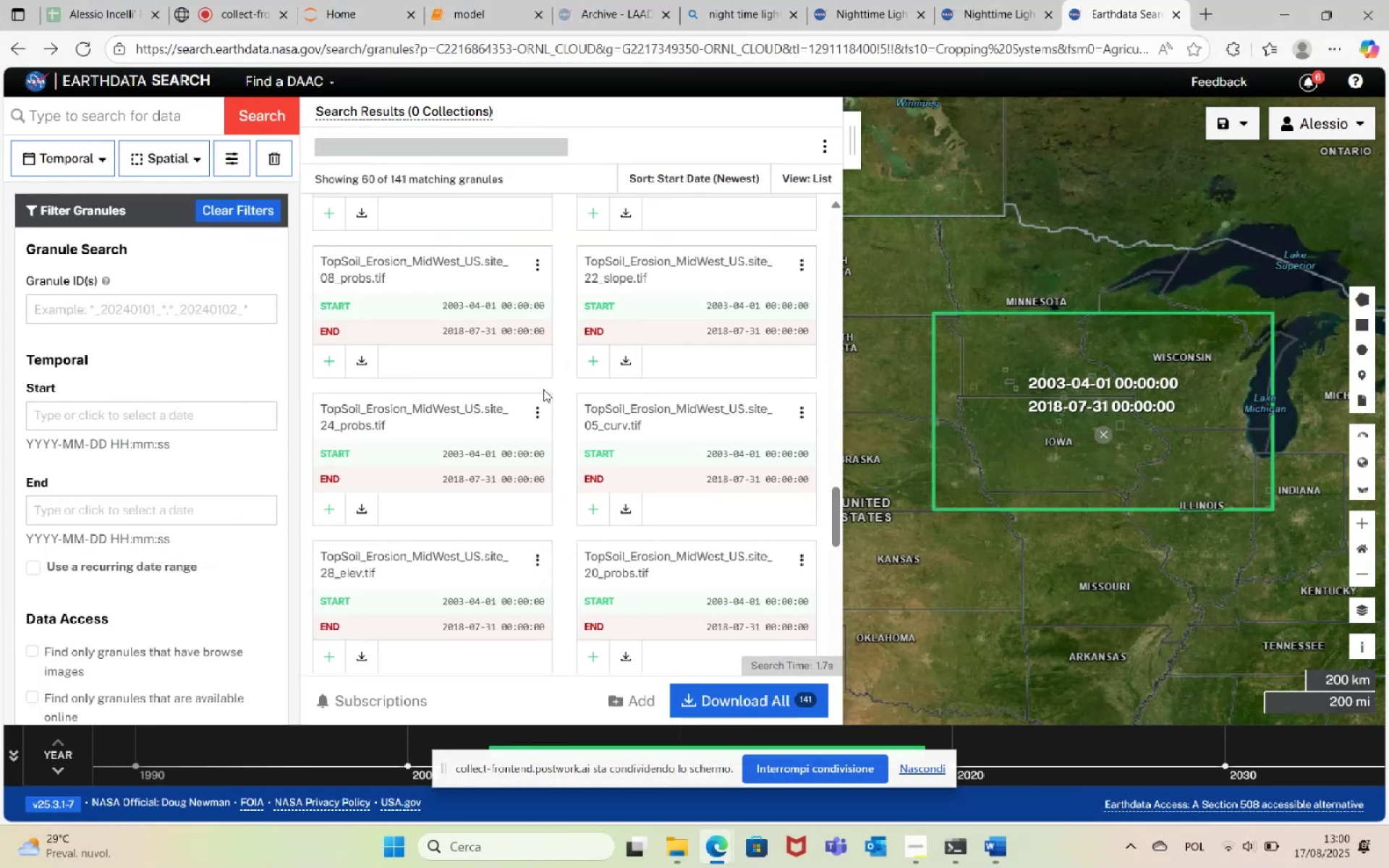 
left_click([19, 52])
 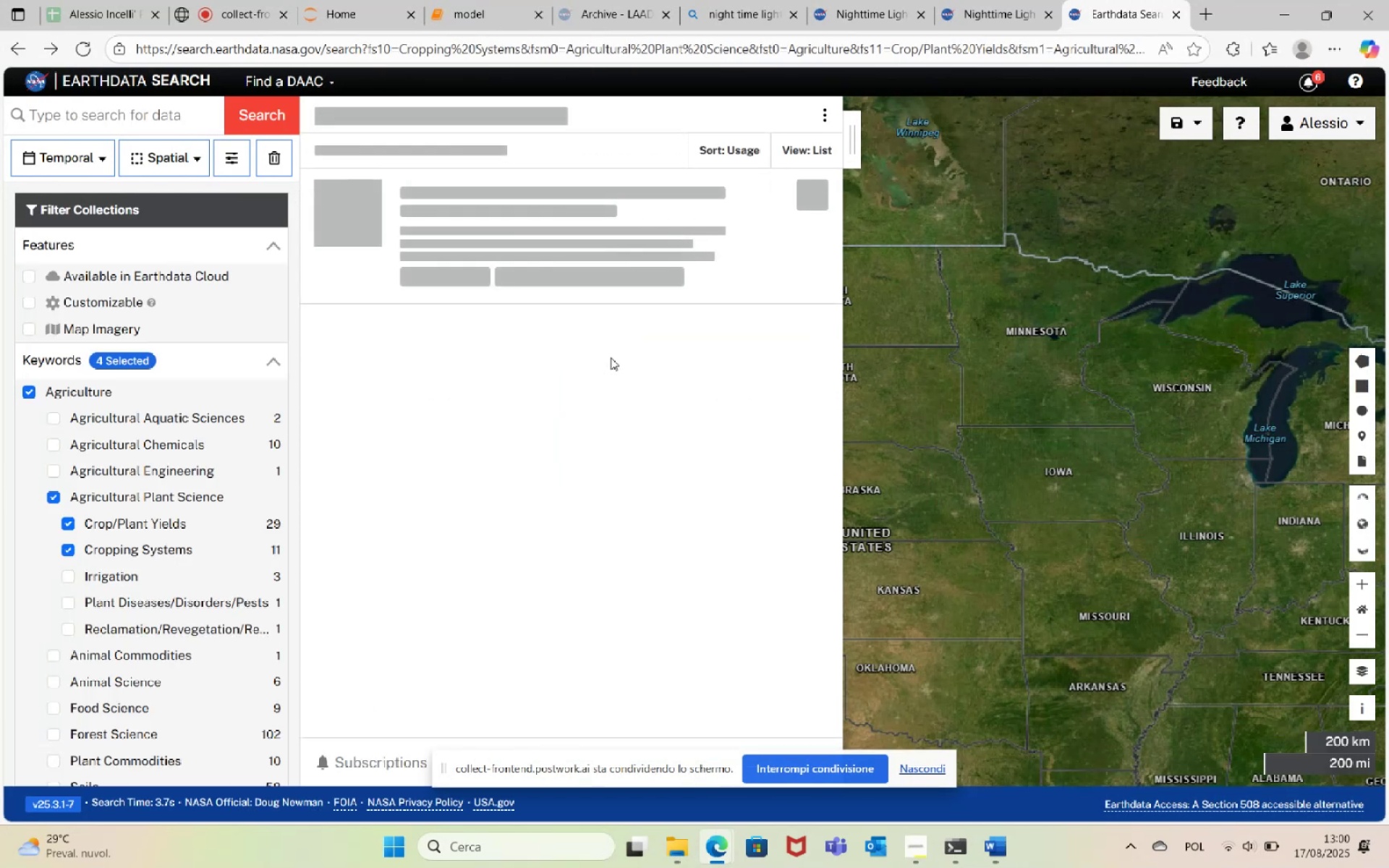 
mouse_move([624, 378])
 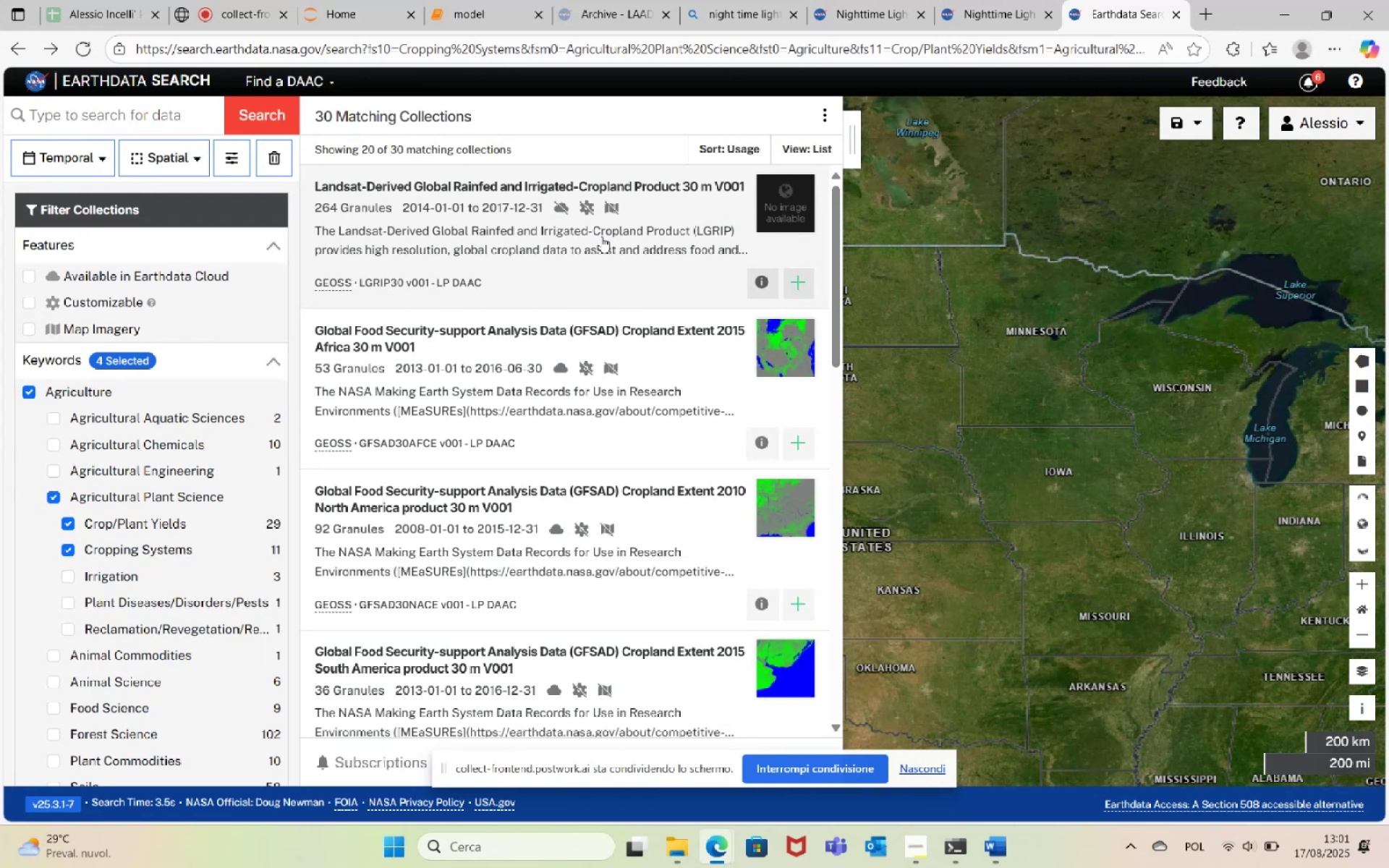 
wait(5.73)
 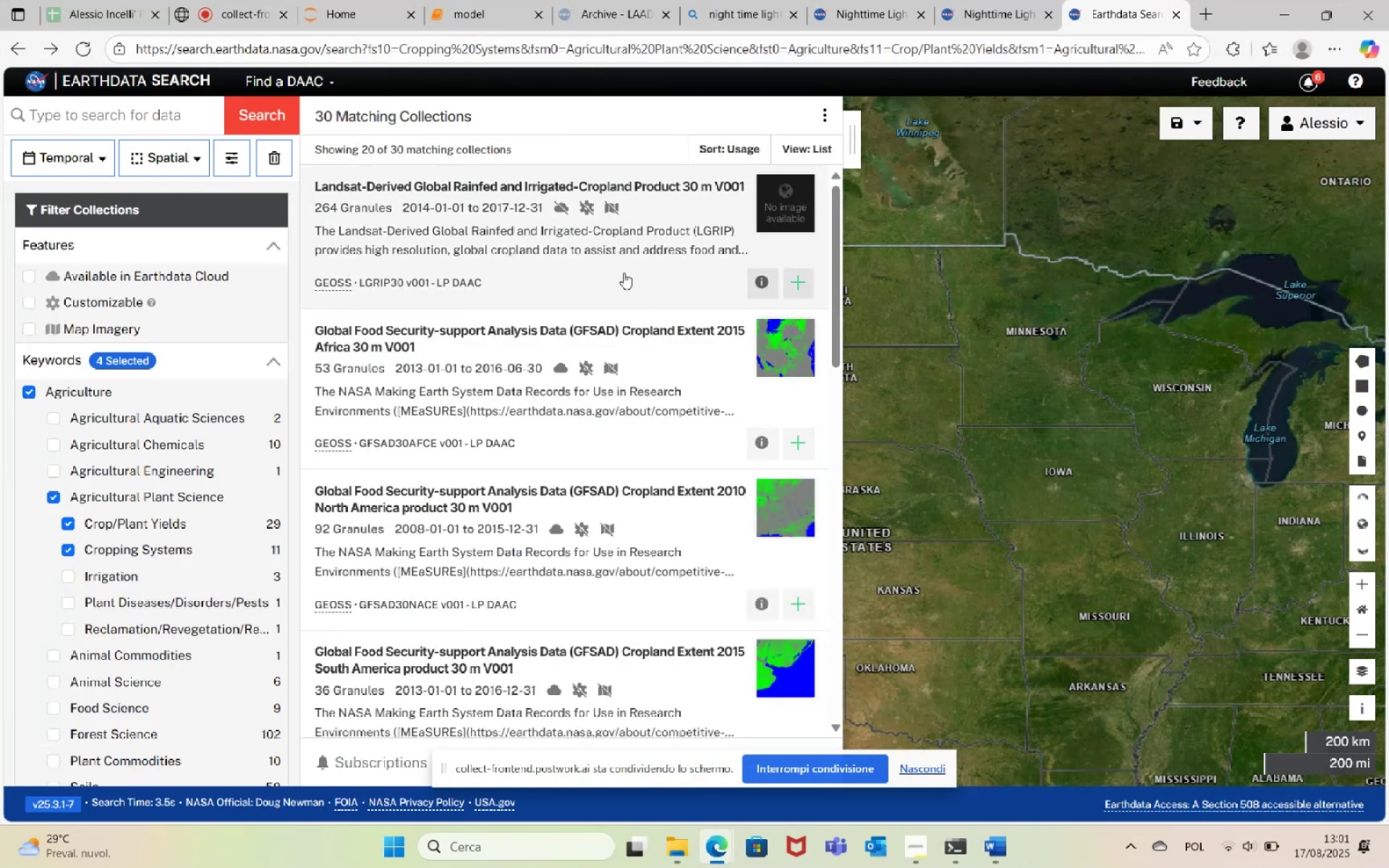 
scroll: coordinate [609, 337], scroll_direction: up, amount: 2.0
 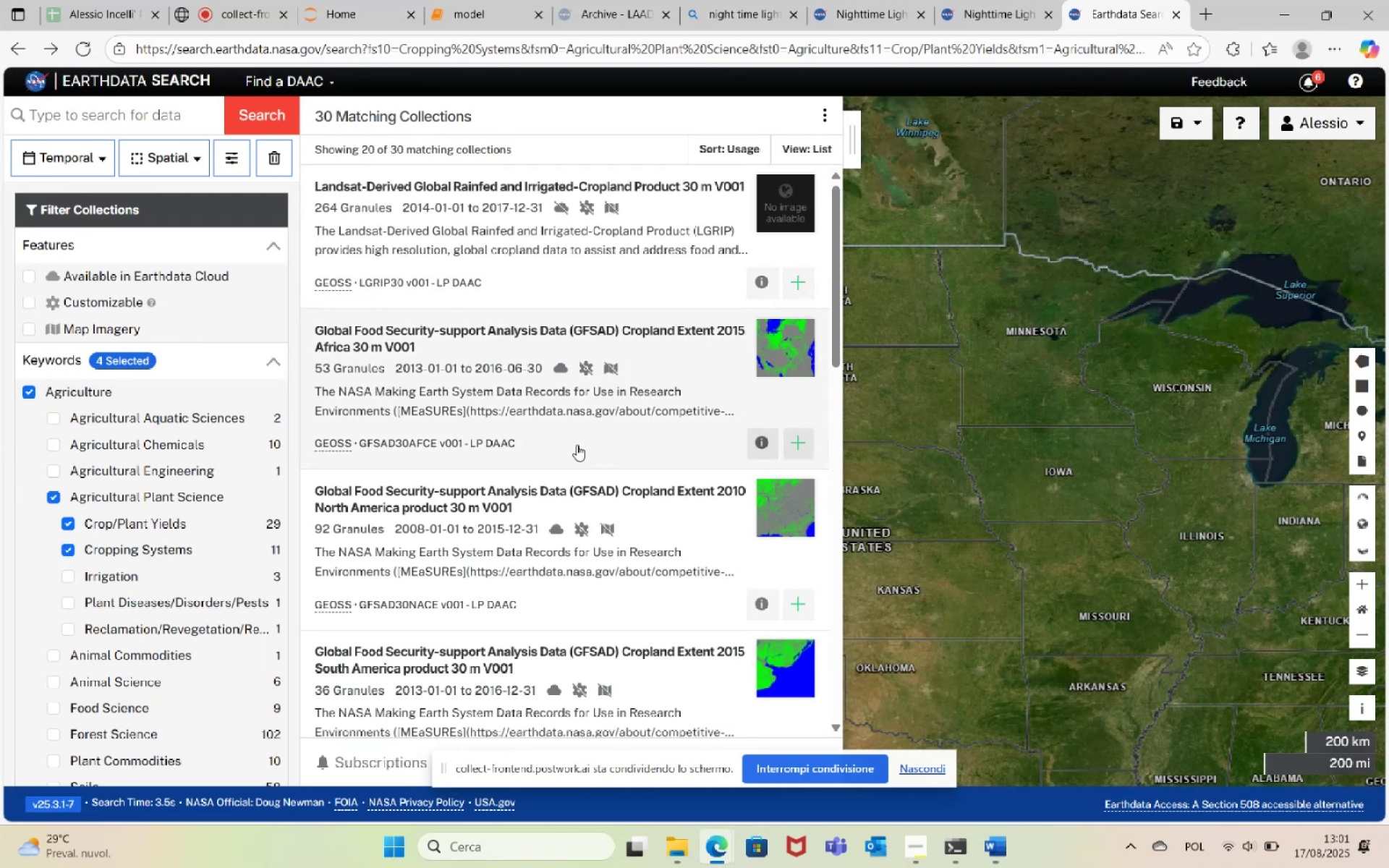 
scroll: coordinate [608, 516], scroll_direction: down, amount: 17.0
 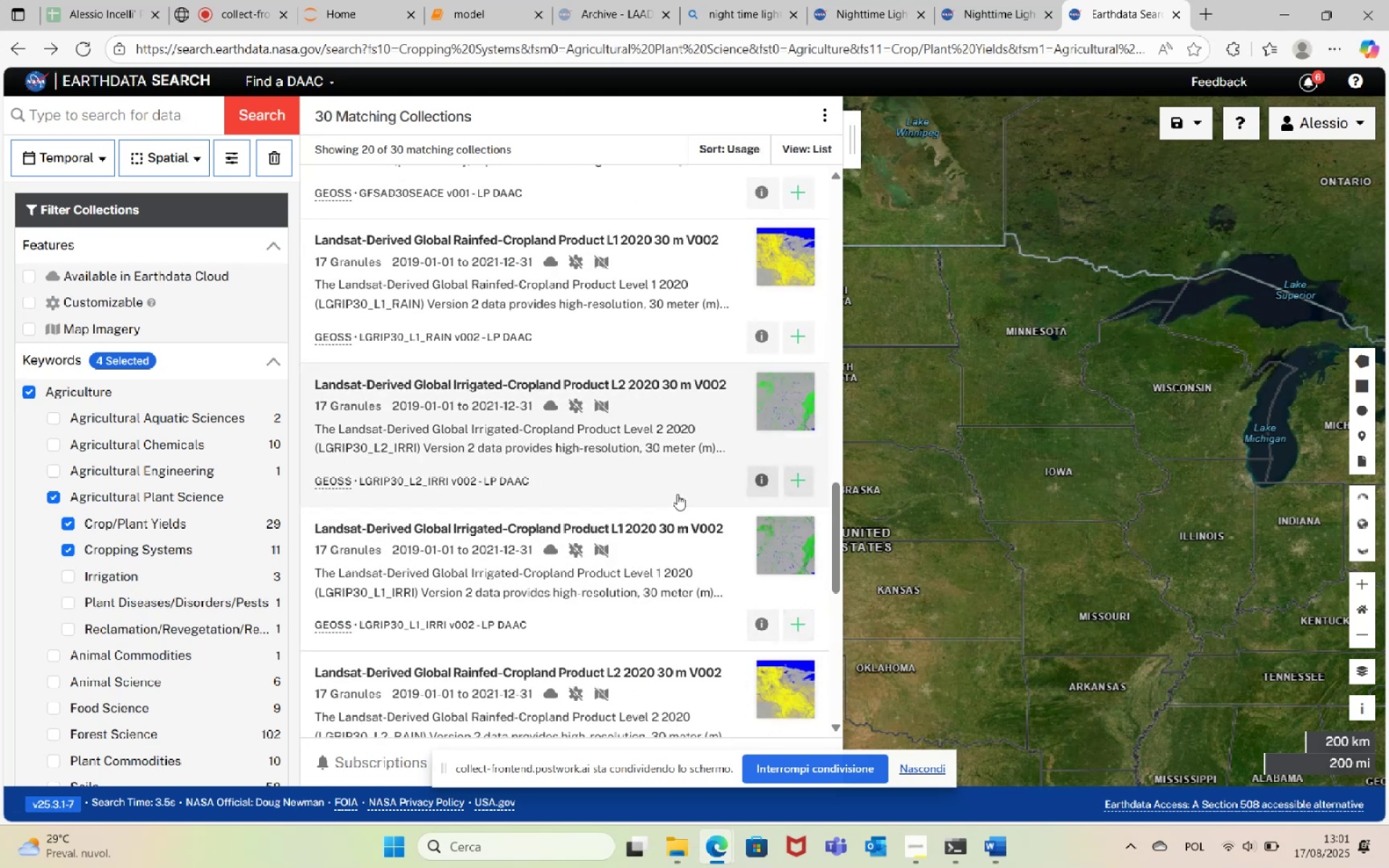 
scroll: coordinate [626, 592], scroll_direction: down, amount: 9.0
 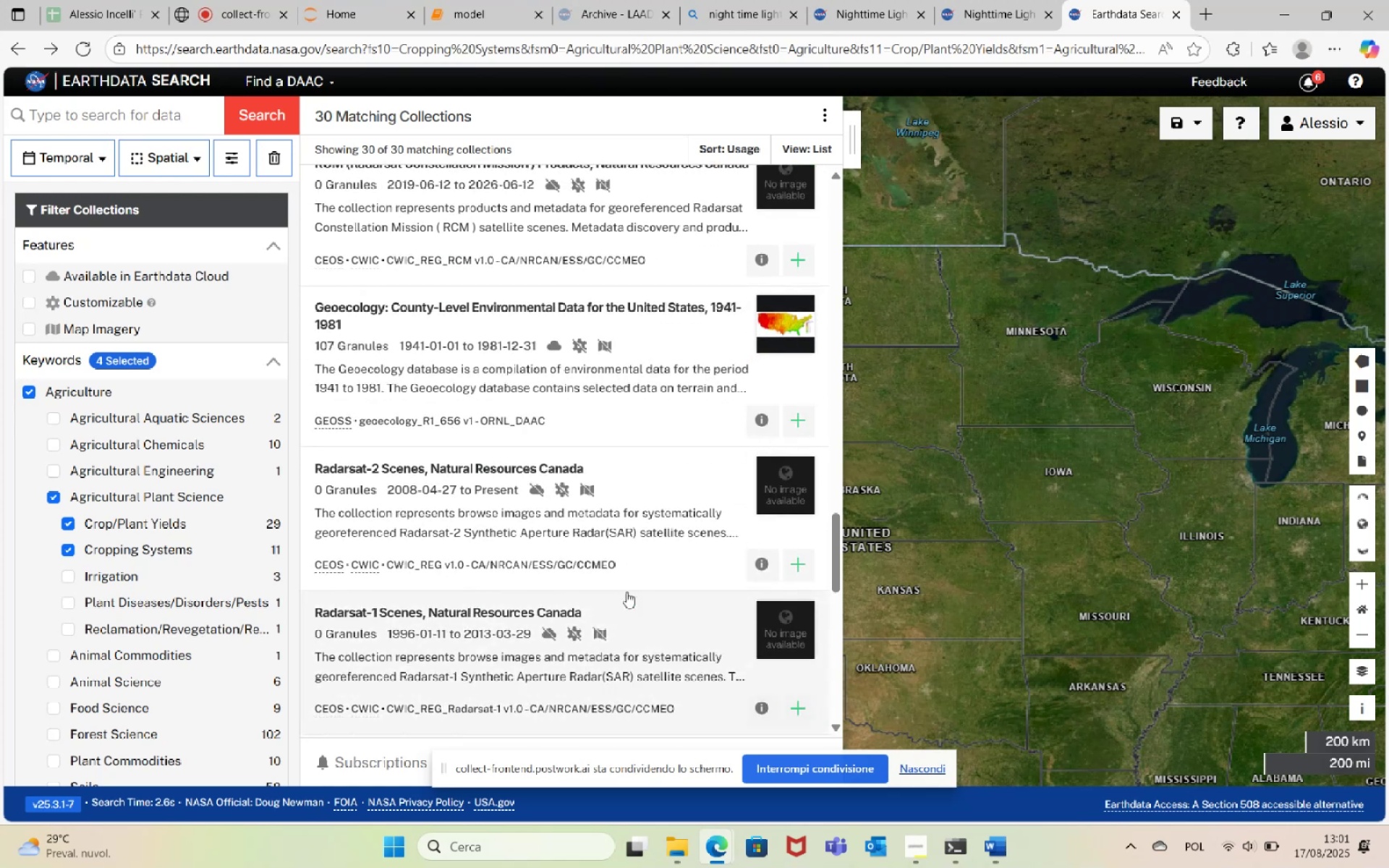 
mouse_move([635, 529])
 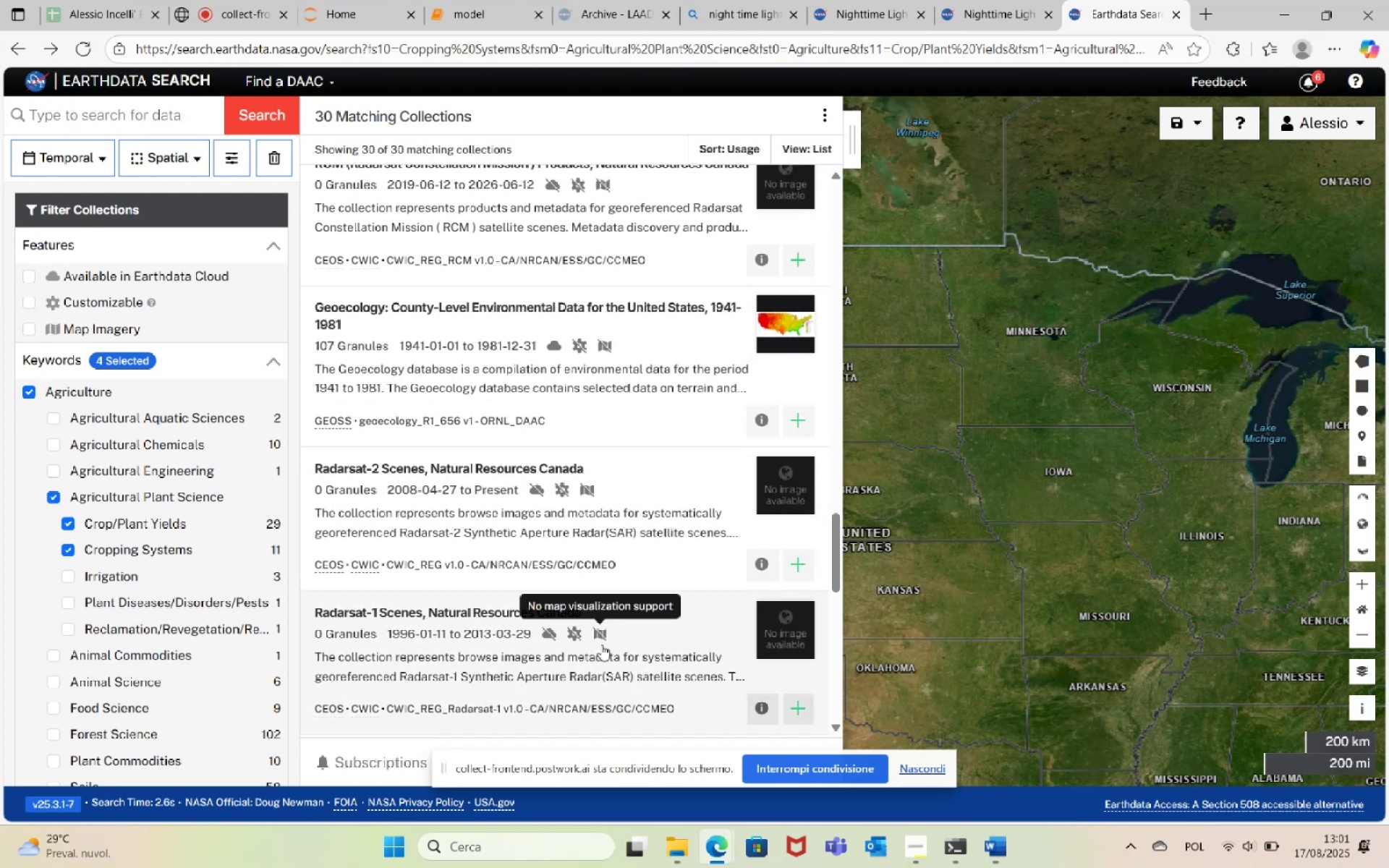 
scroll: coordinate [585, 571], scroll_direction: down, amount: 12.0
 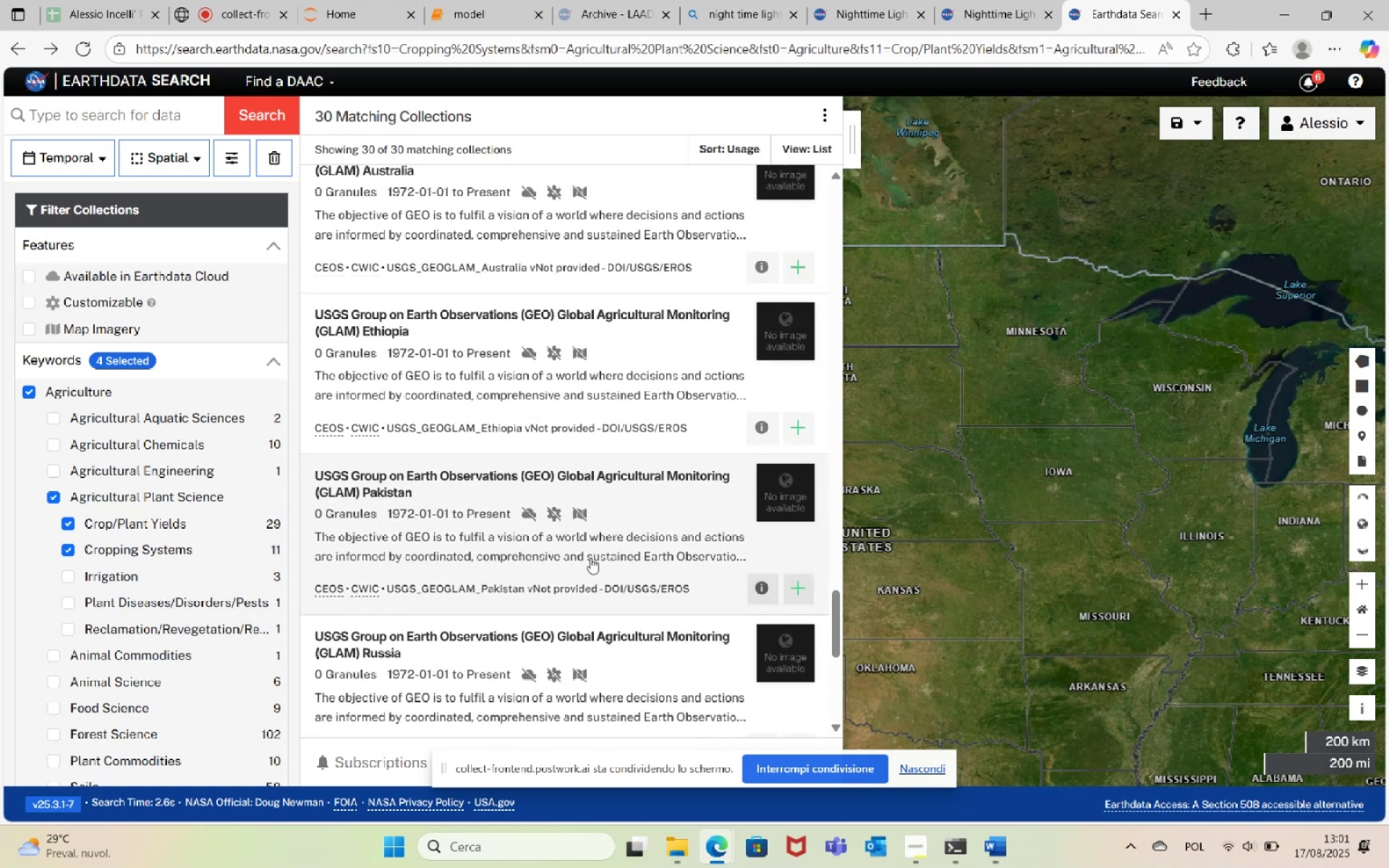 
scroll: coordinate [581, 576], scroll_direction: down, amount: 9.0
 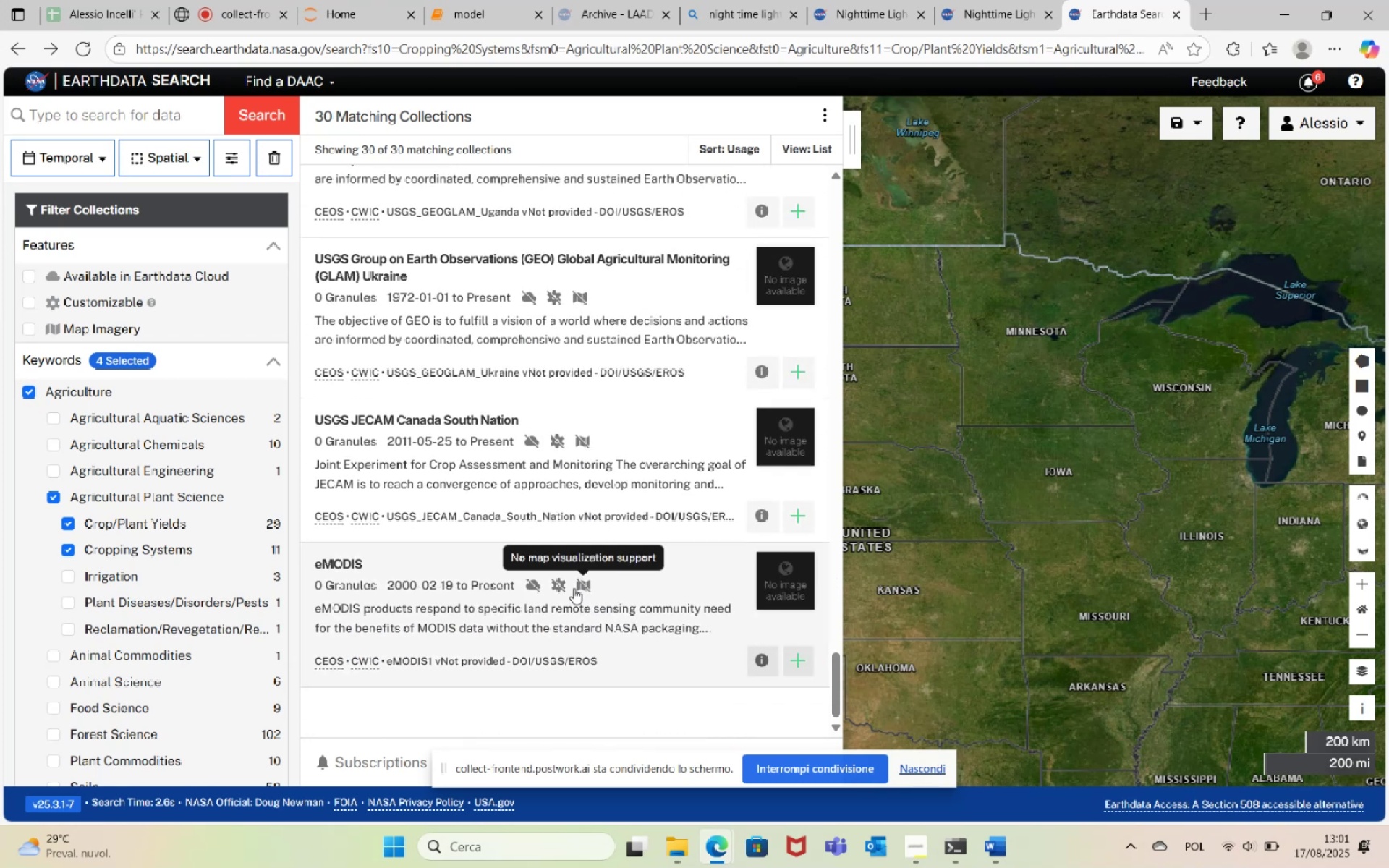 
scroll: coordinate [548, 660], scroll_direction: up, amount: 57.0
 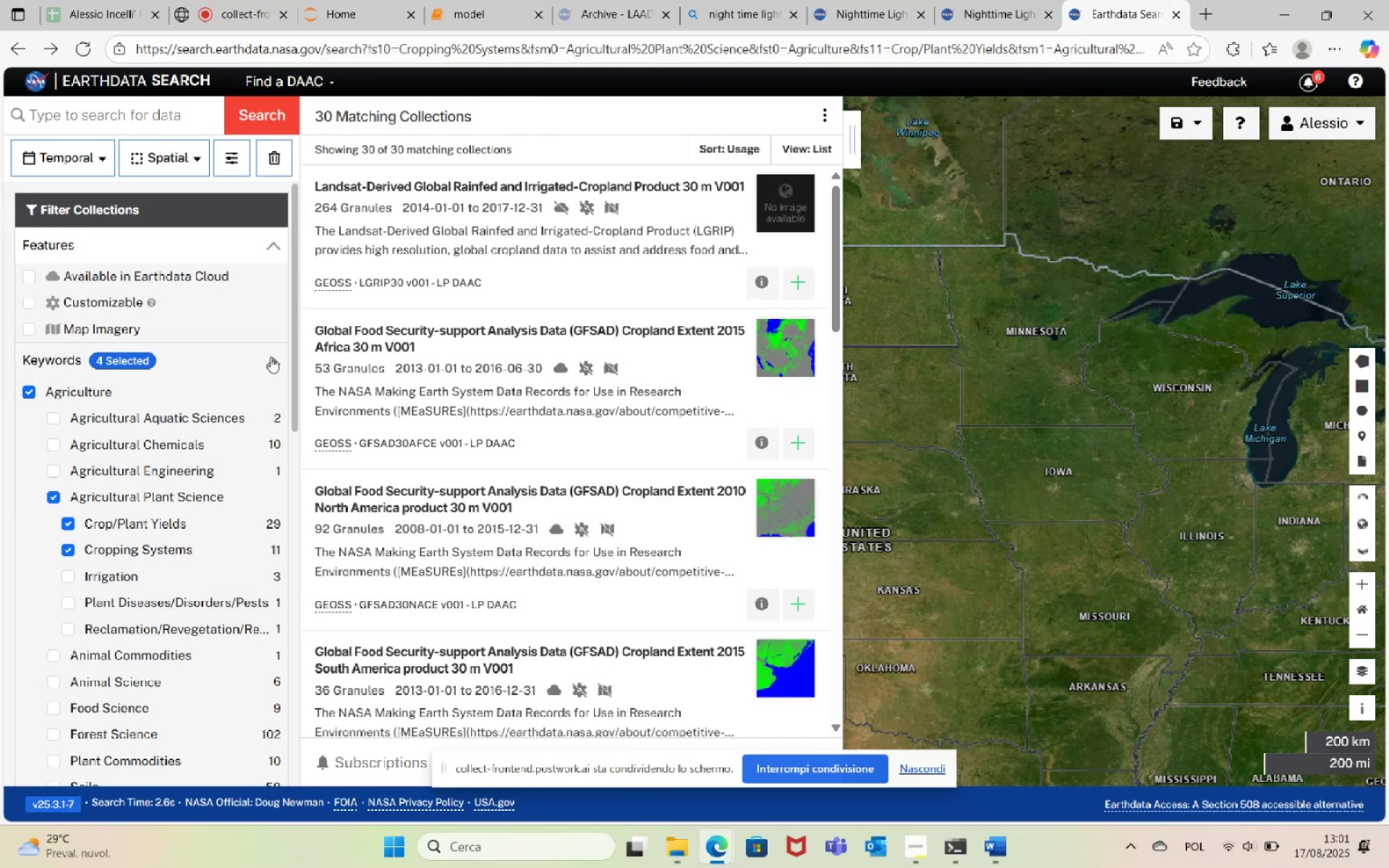 
scroll: coordinate [164, 549], scroll_direction: down, amount: 4.0
 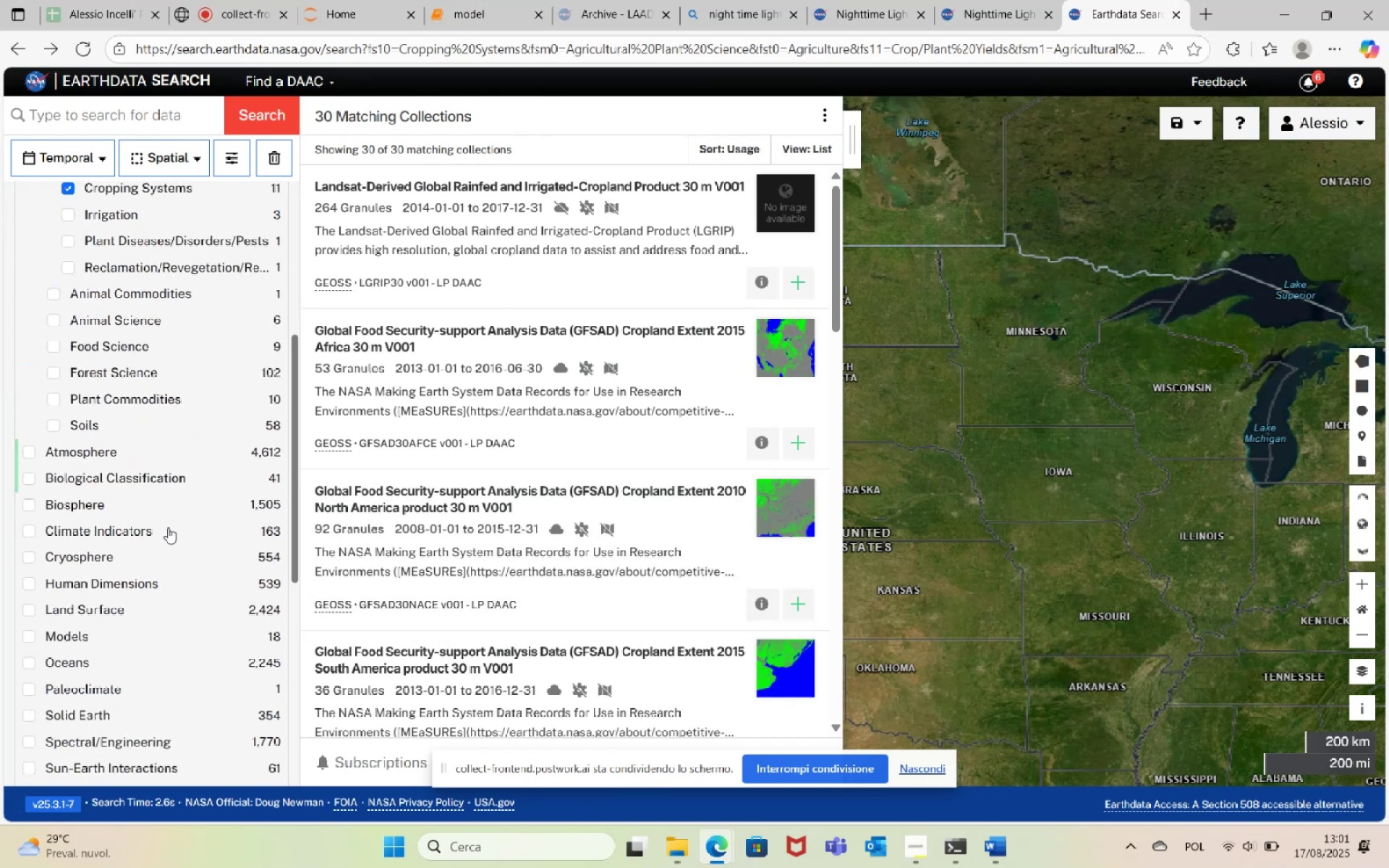 
mouse_move([189, 530])
 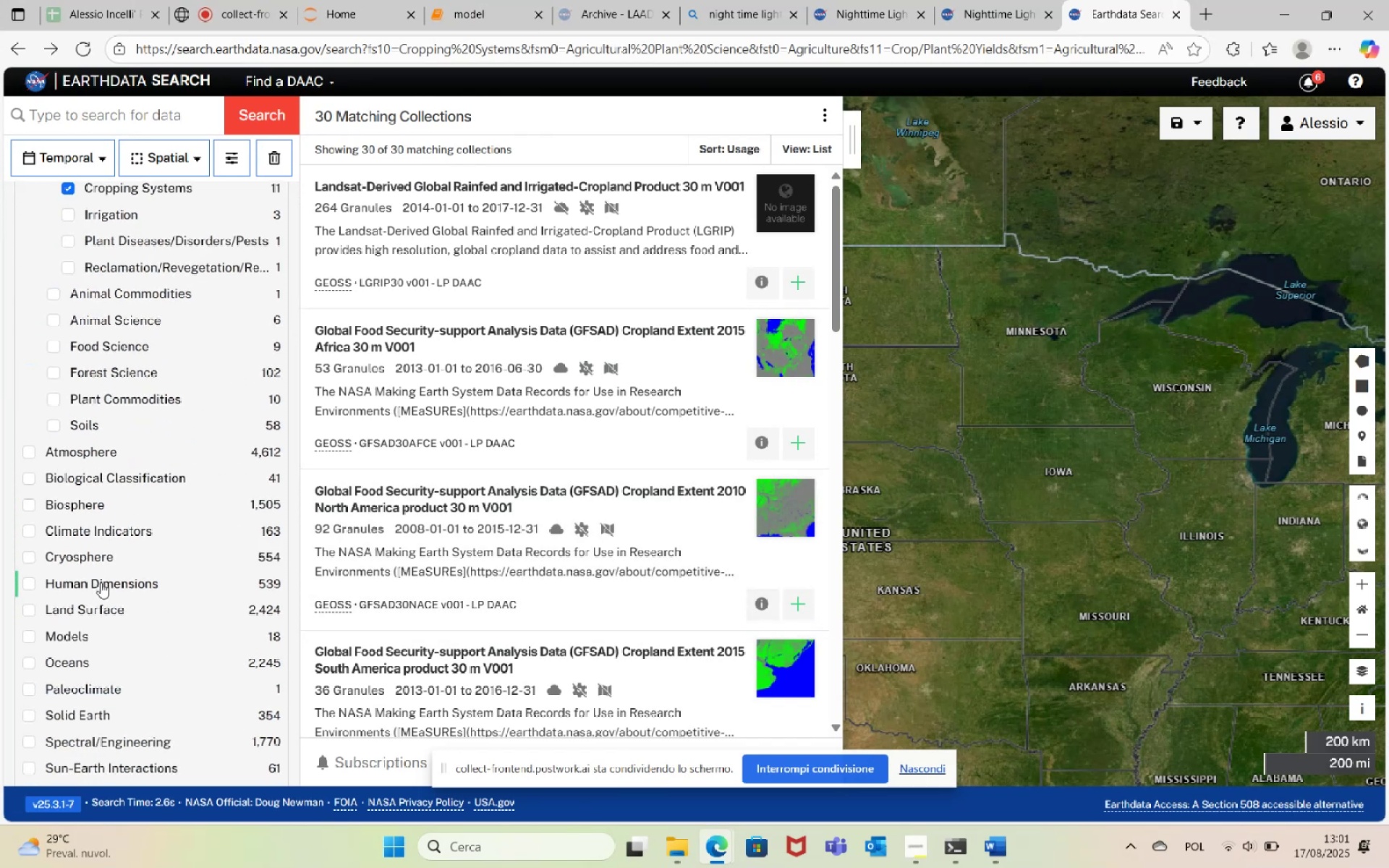 
wait(5.42)
 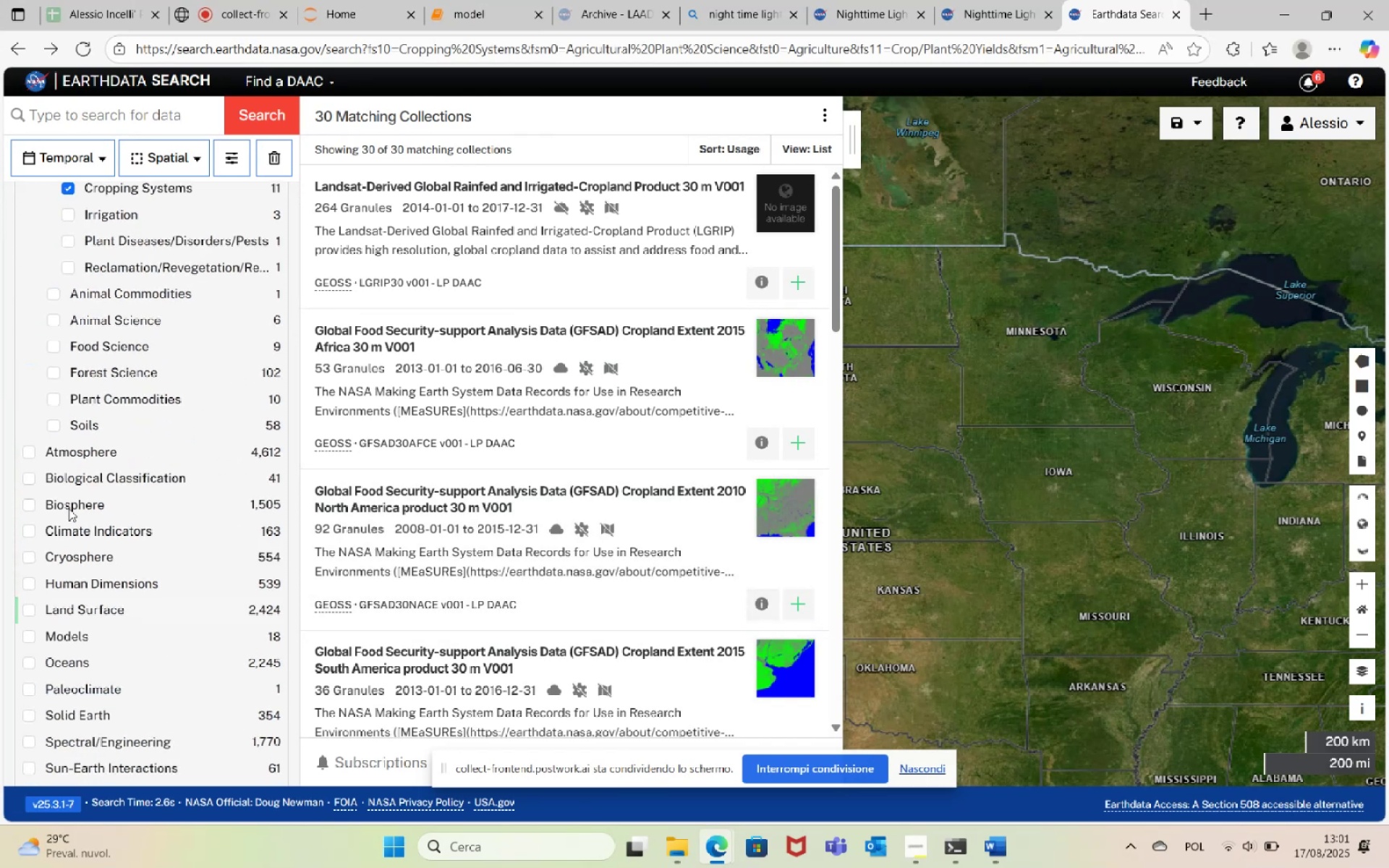 
left_click([25, 586])
 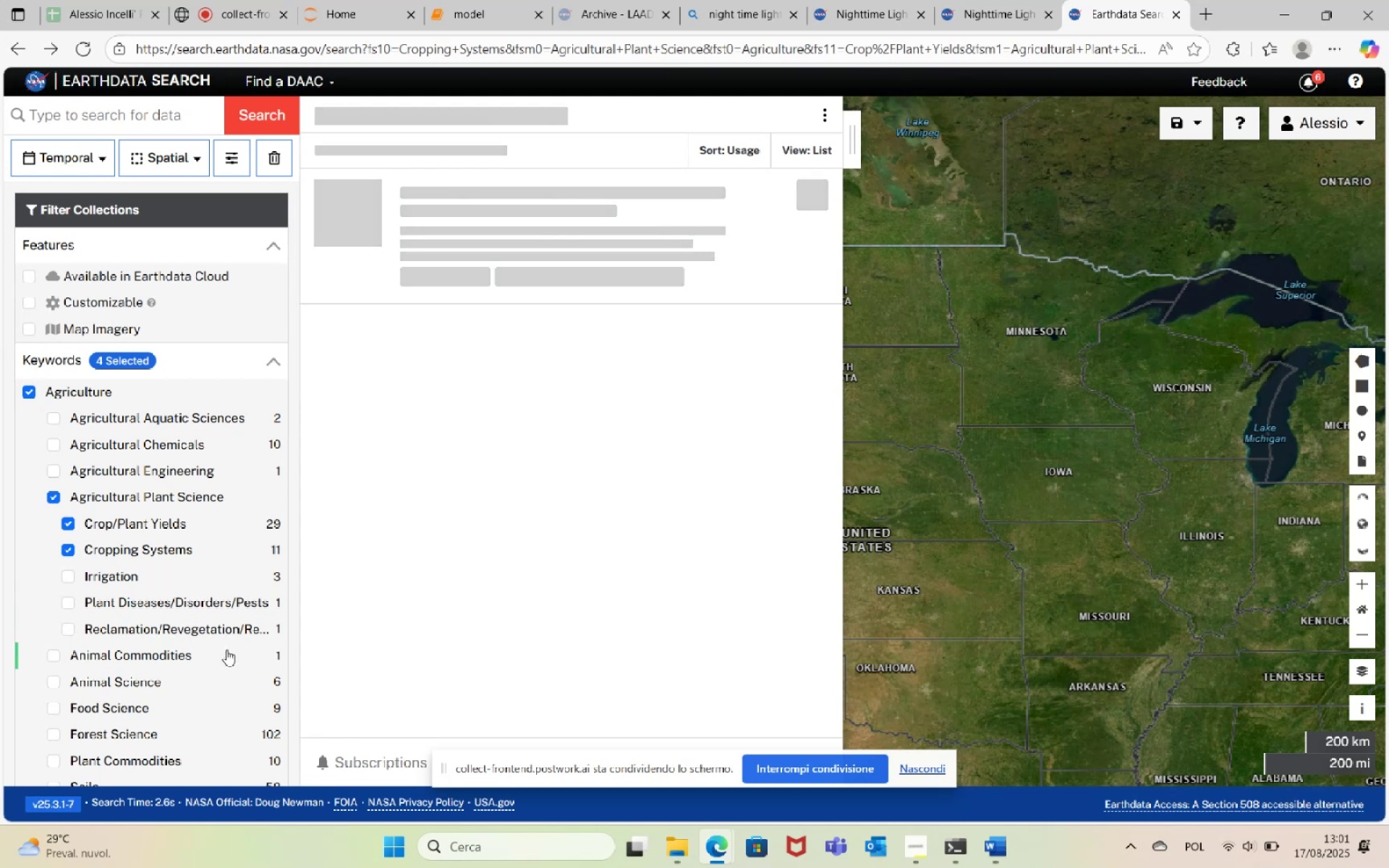 
scroll: coordinate [201, 618], scroll_direction: down, amount: 8.0
 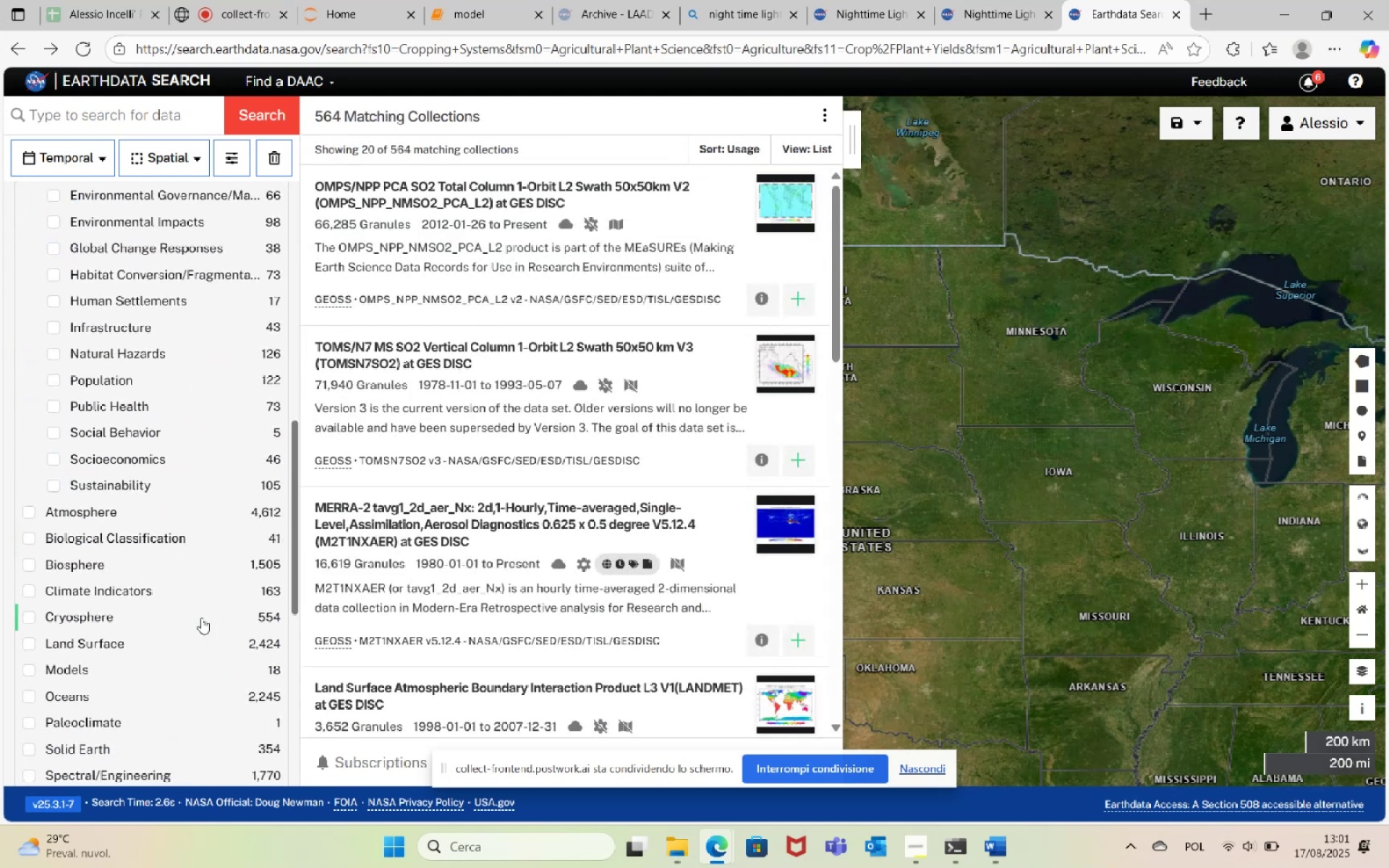 
scroll: coordinate [202, 618], scroll_direction: up, amount: 2.0
 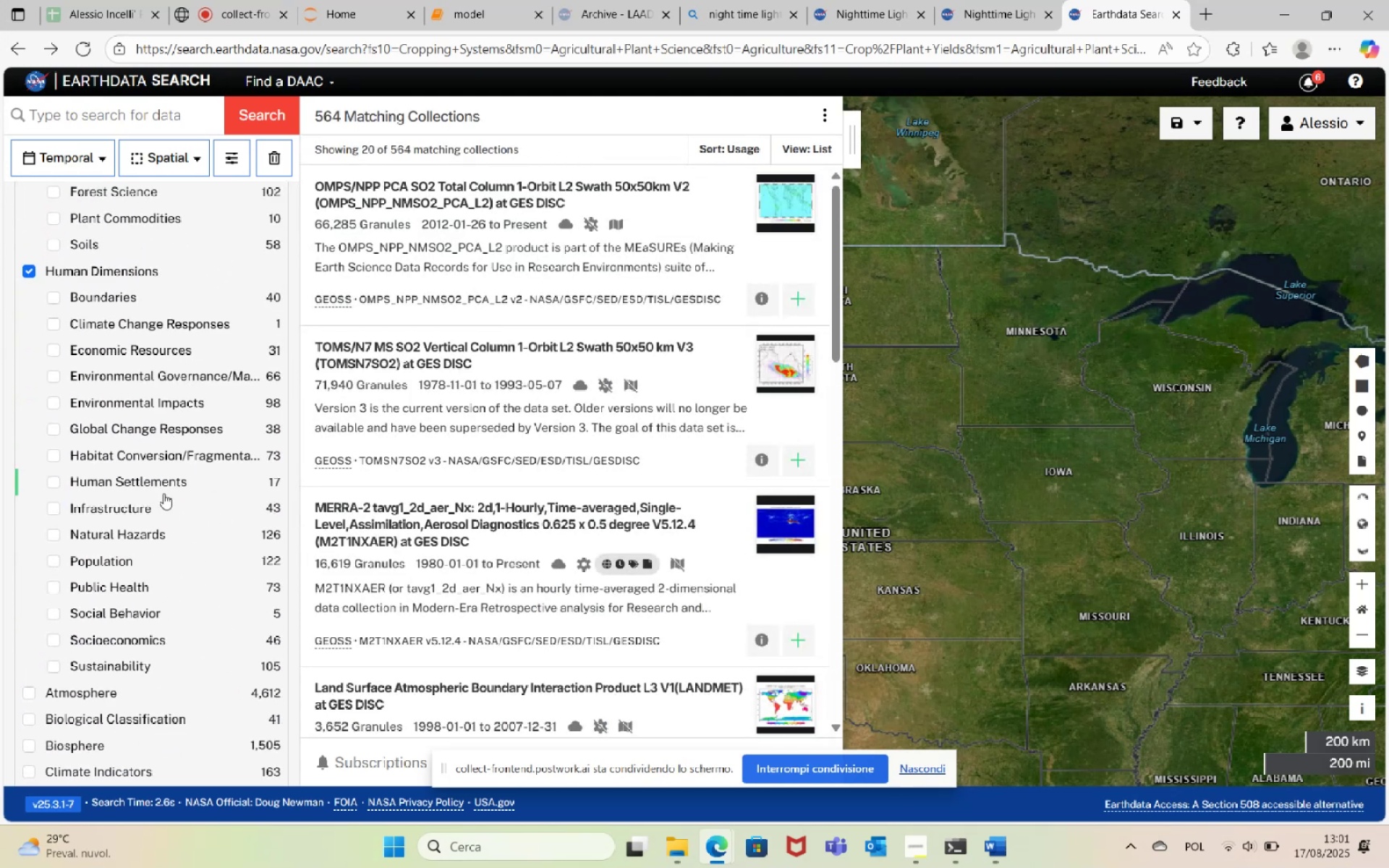 
wait(5.54)
 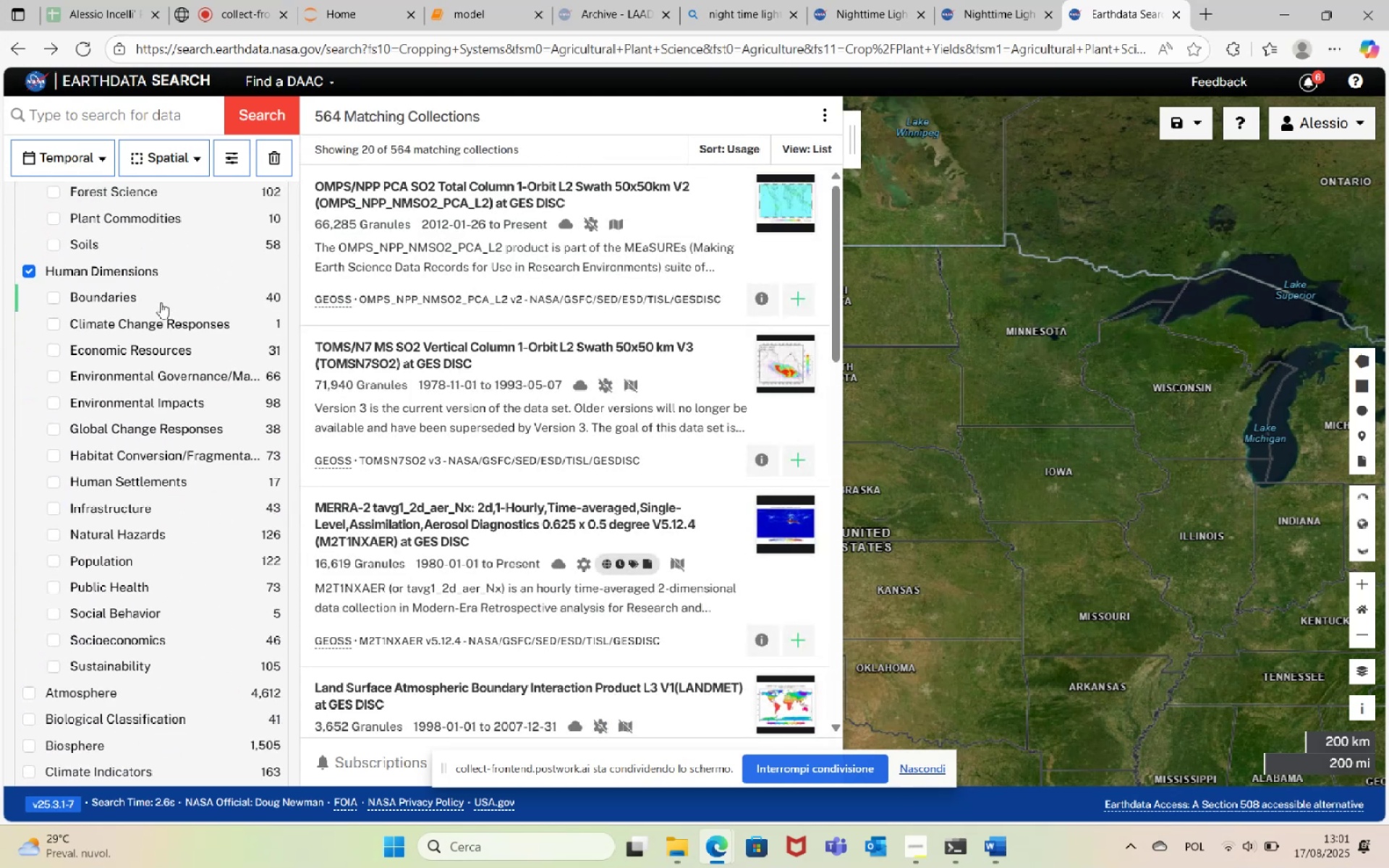 
mouse_move([152, 480])
 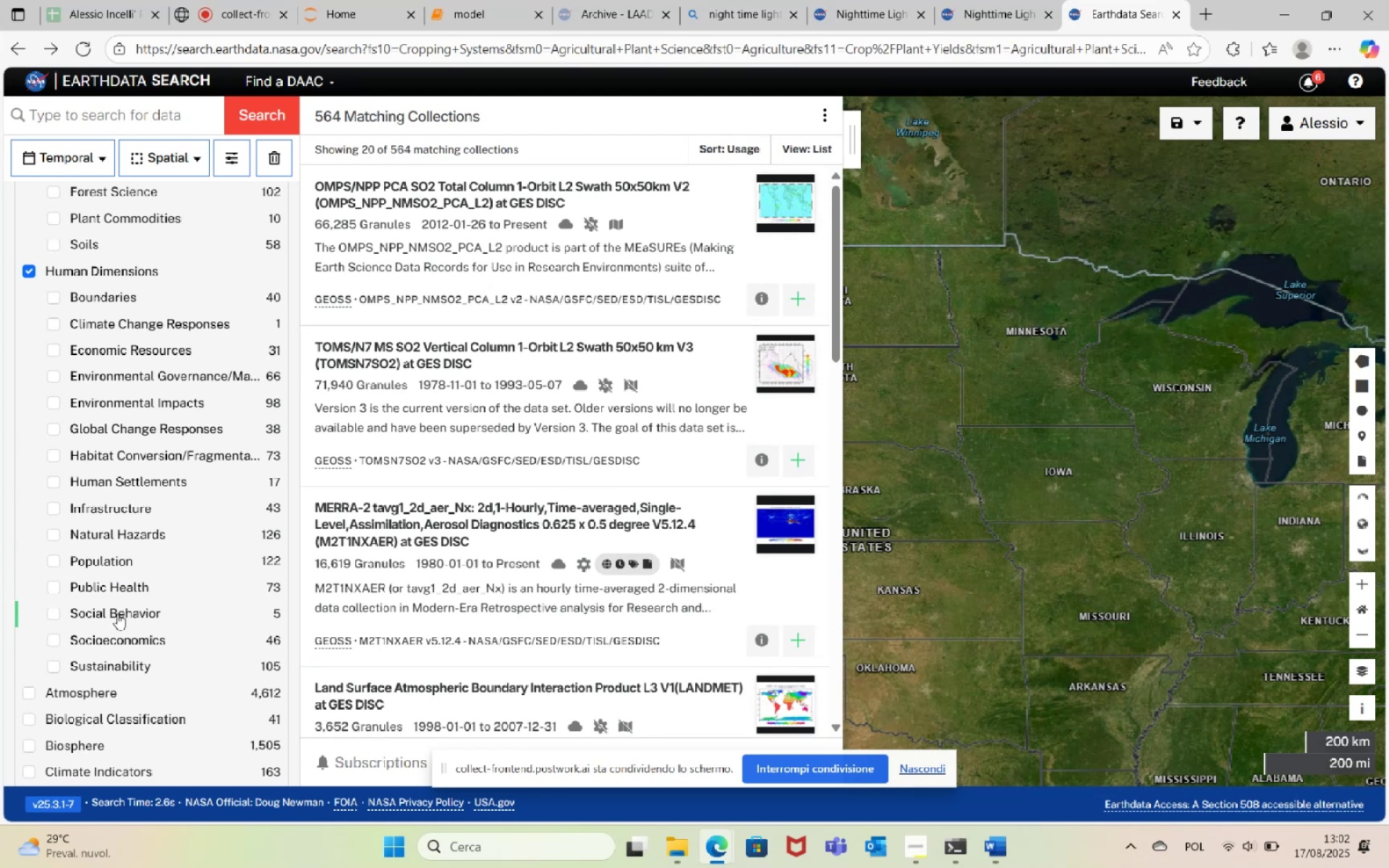 
mouse_move([129, 560])
 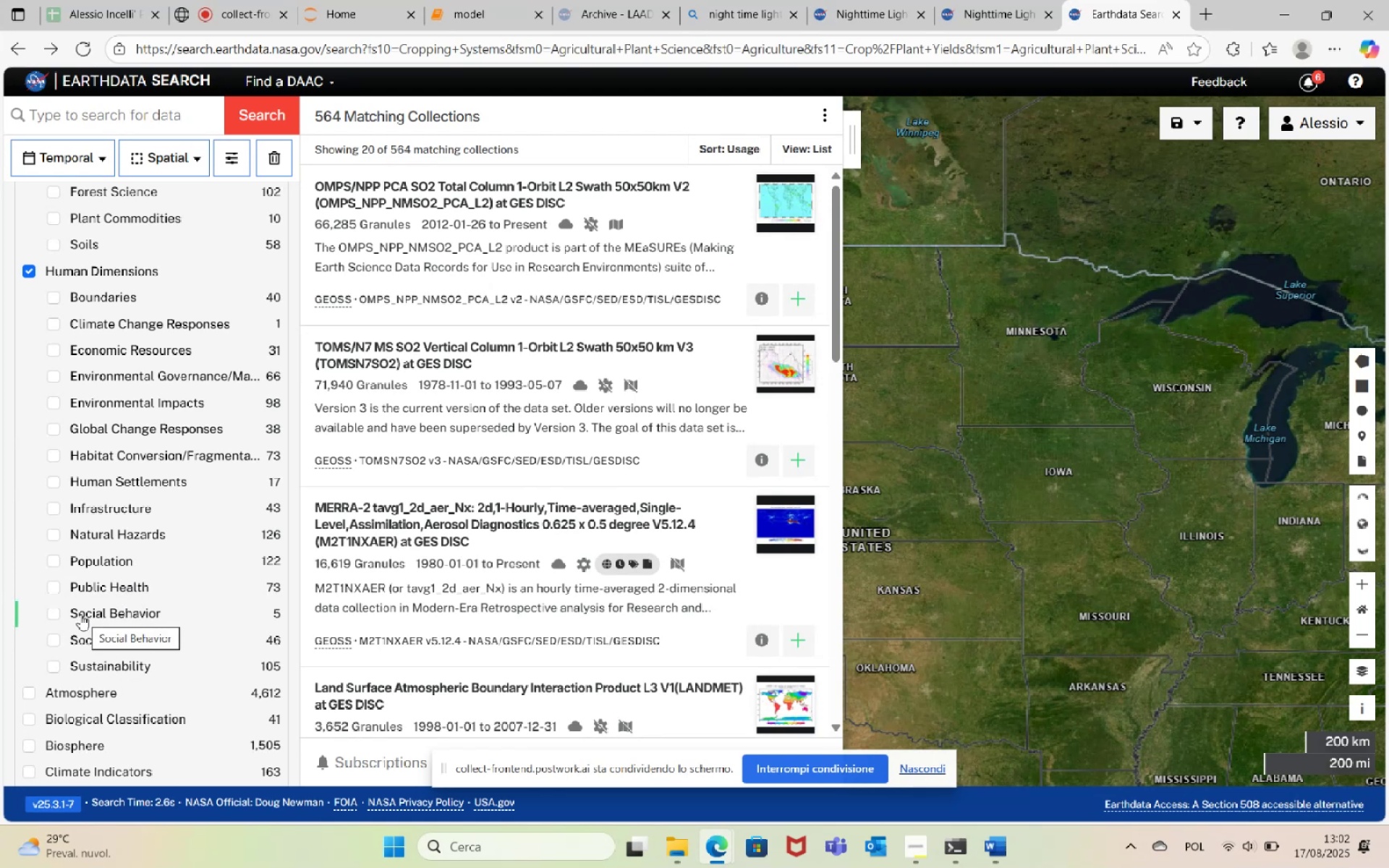 
left_click([57, 614])
 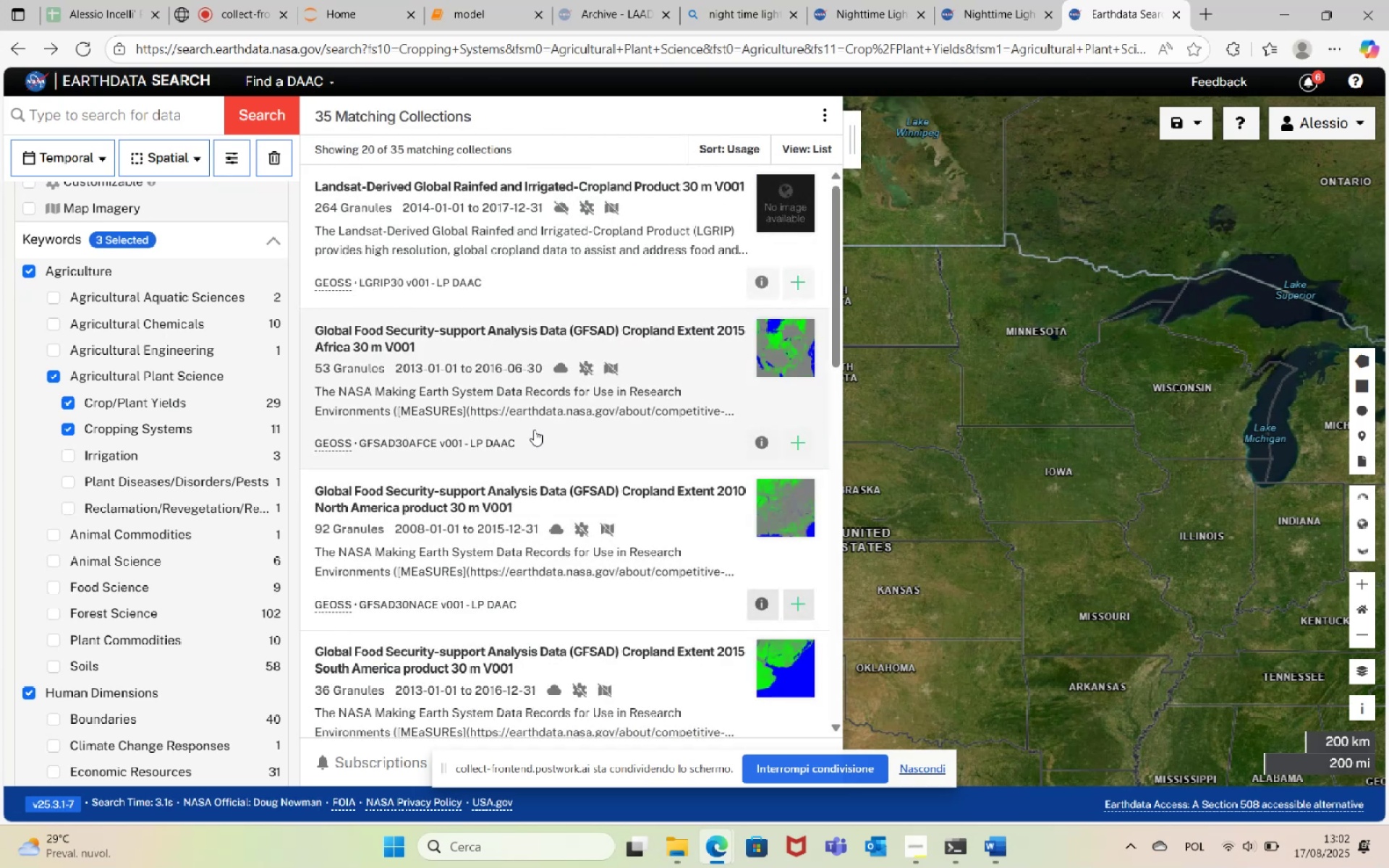 
wait(6.47)
 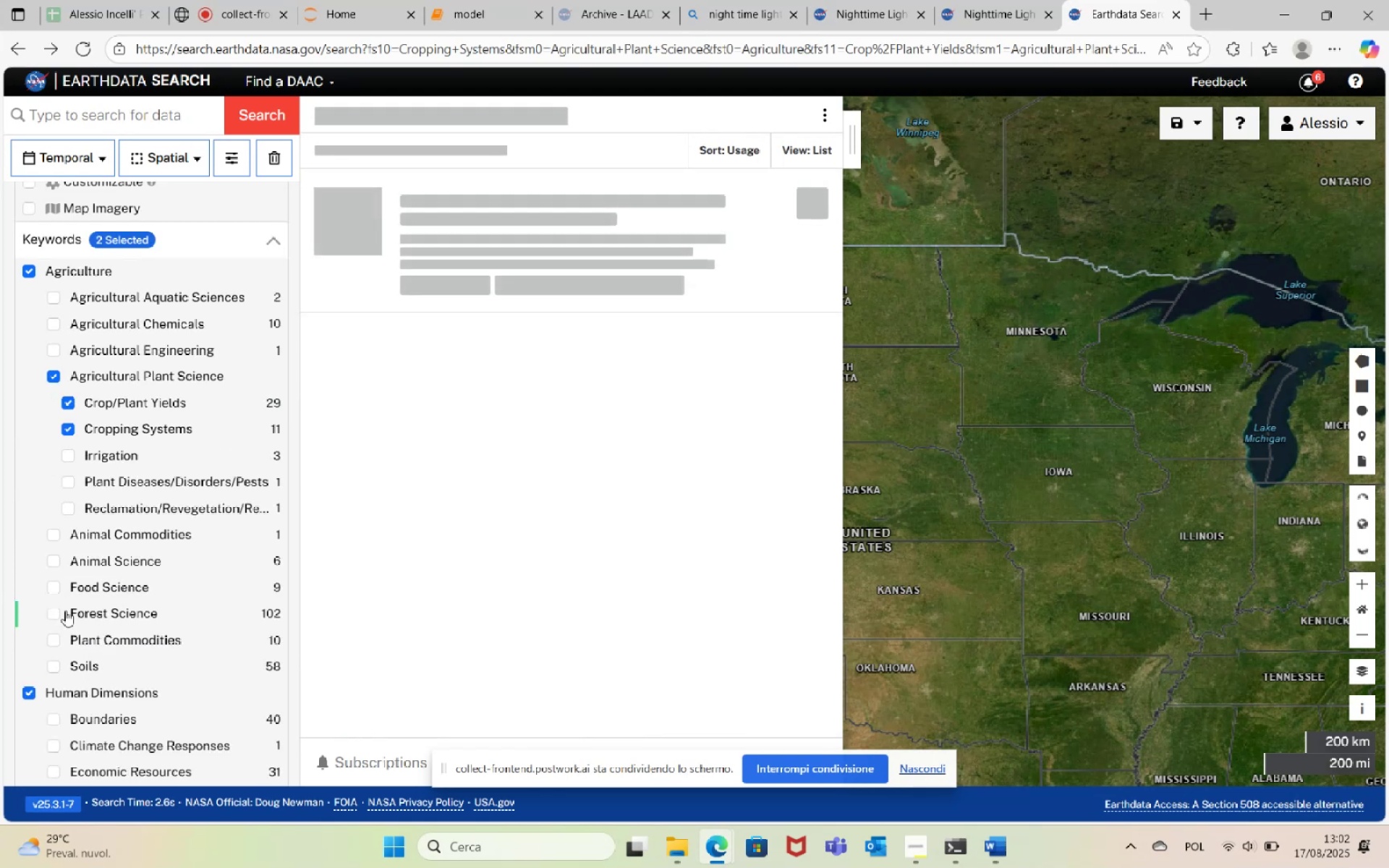 
scroll: coordinate [170, 613], scroll_direction: down, amount: 15.0
 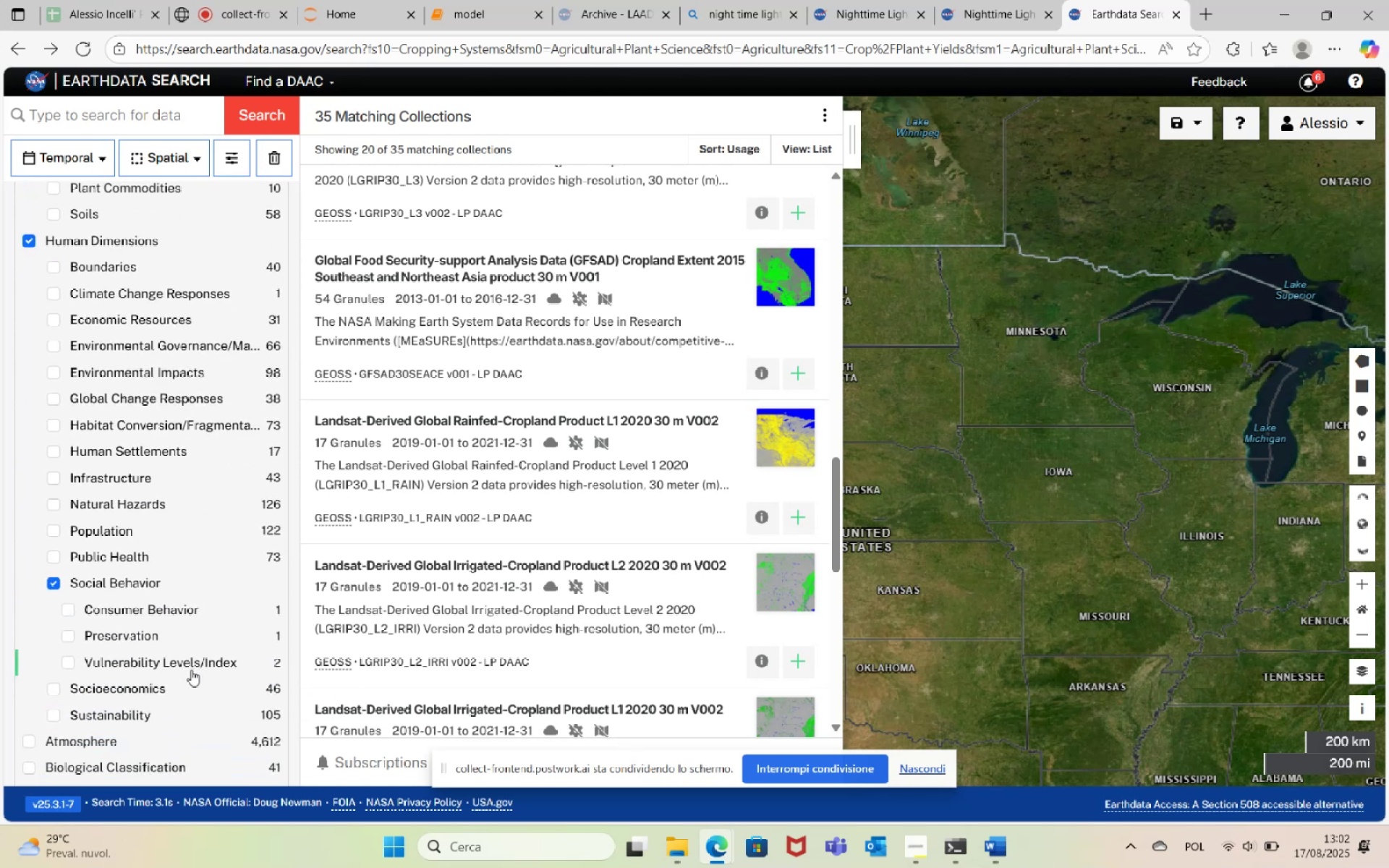 
mouse_move([259, 686])
 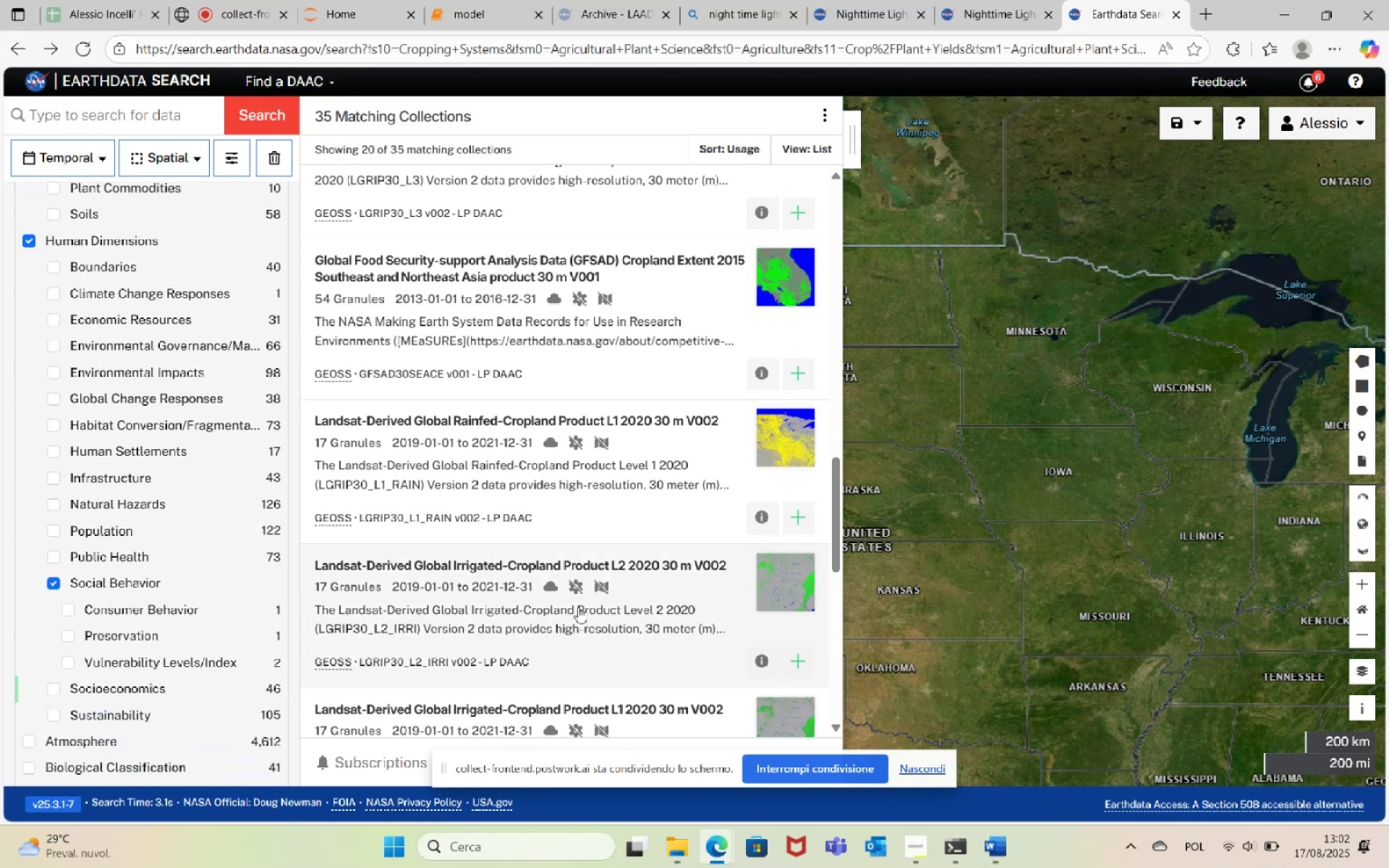 
scroll: coordinate [624, 519], scroll_direction: down, amount: 9.0
 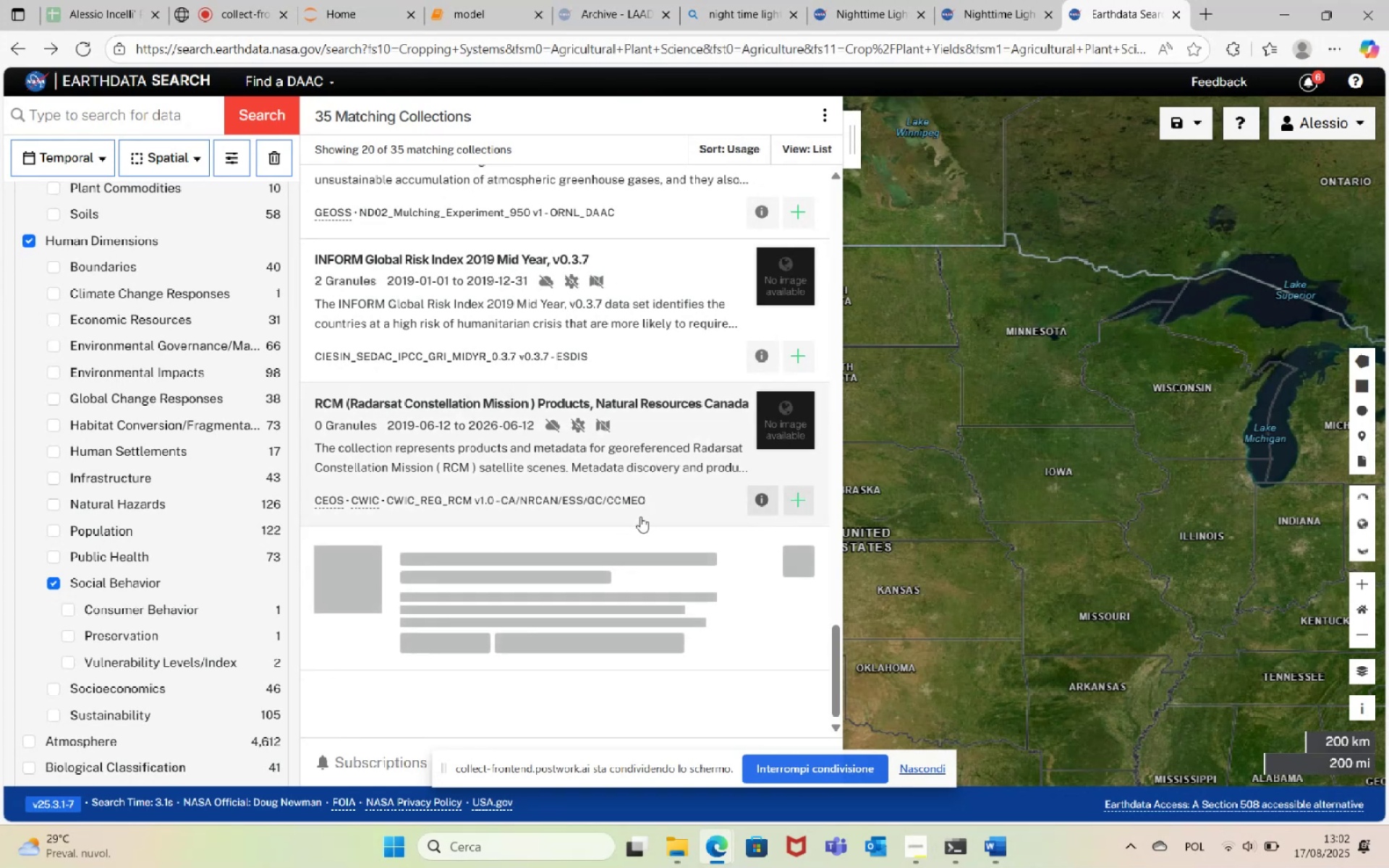 